 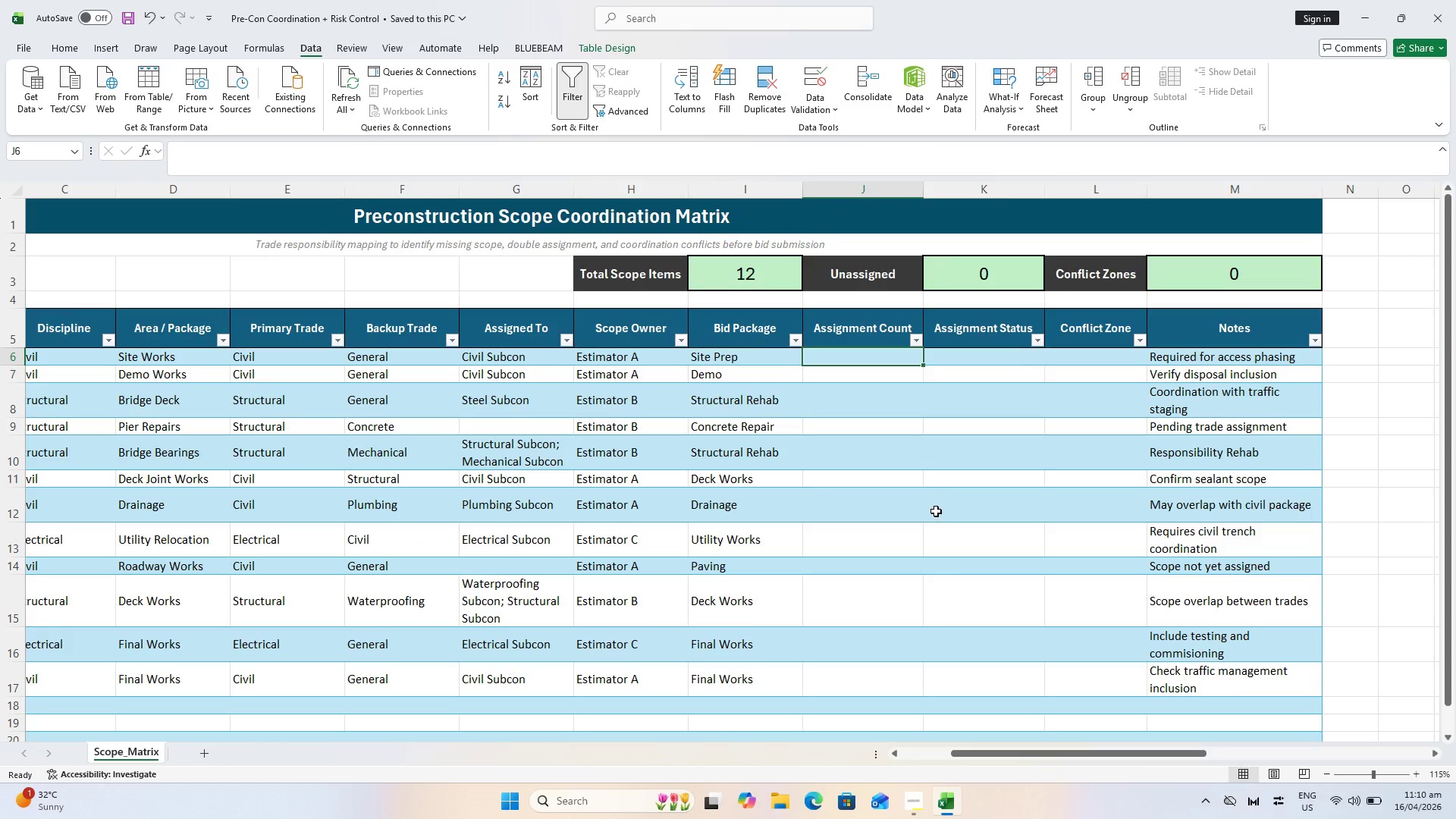 
key(Equal)
 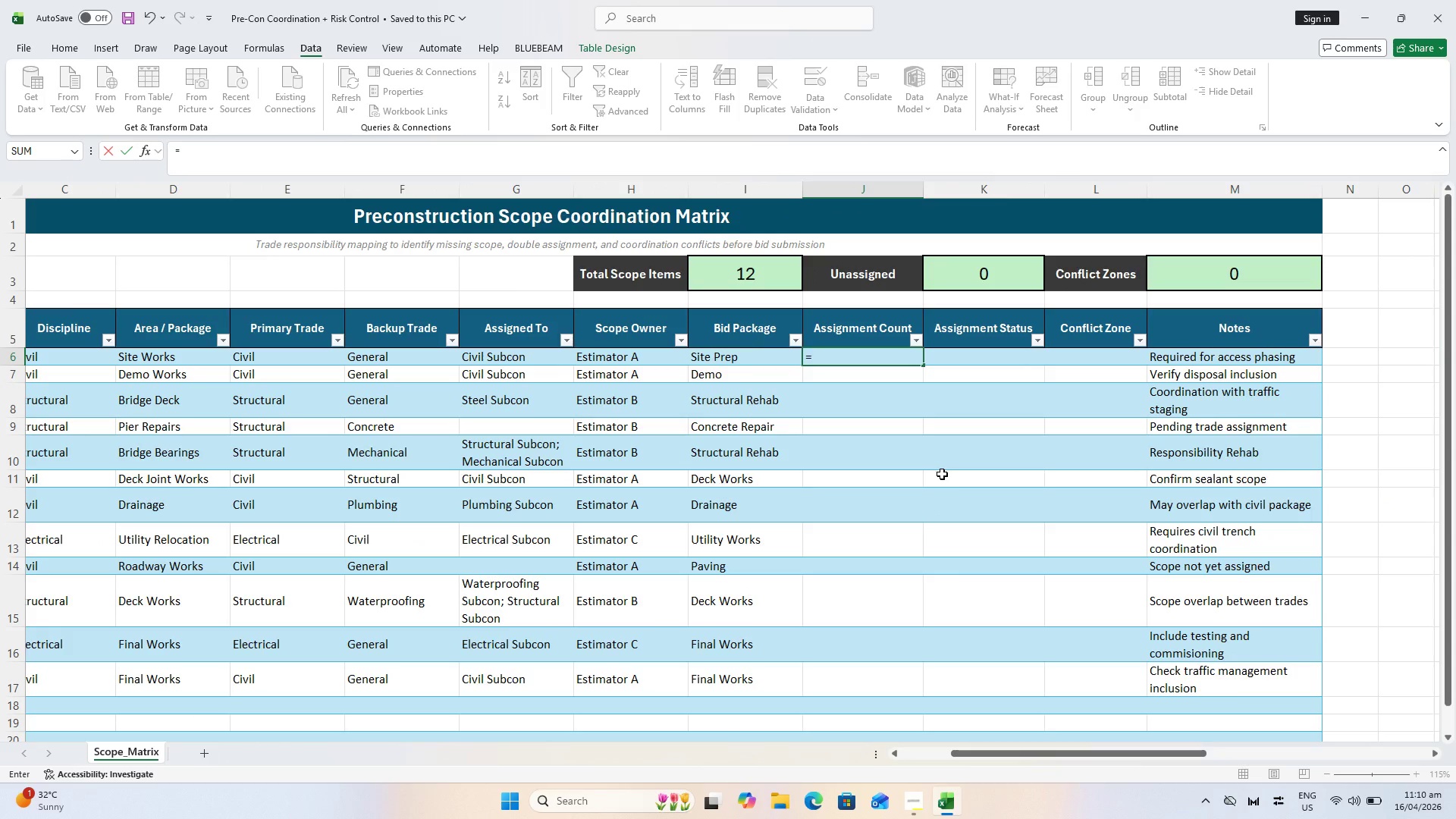 
type(IF()
 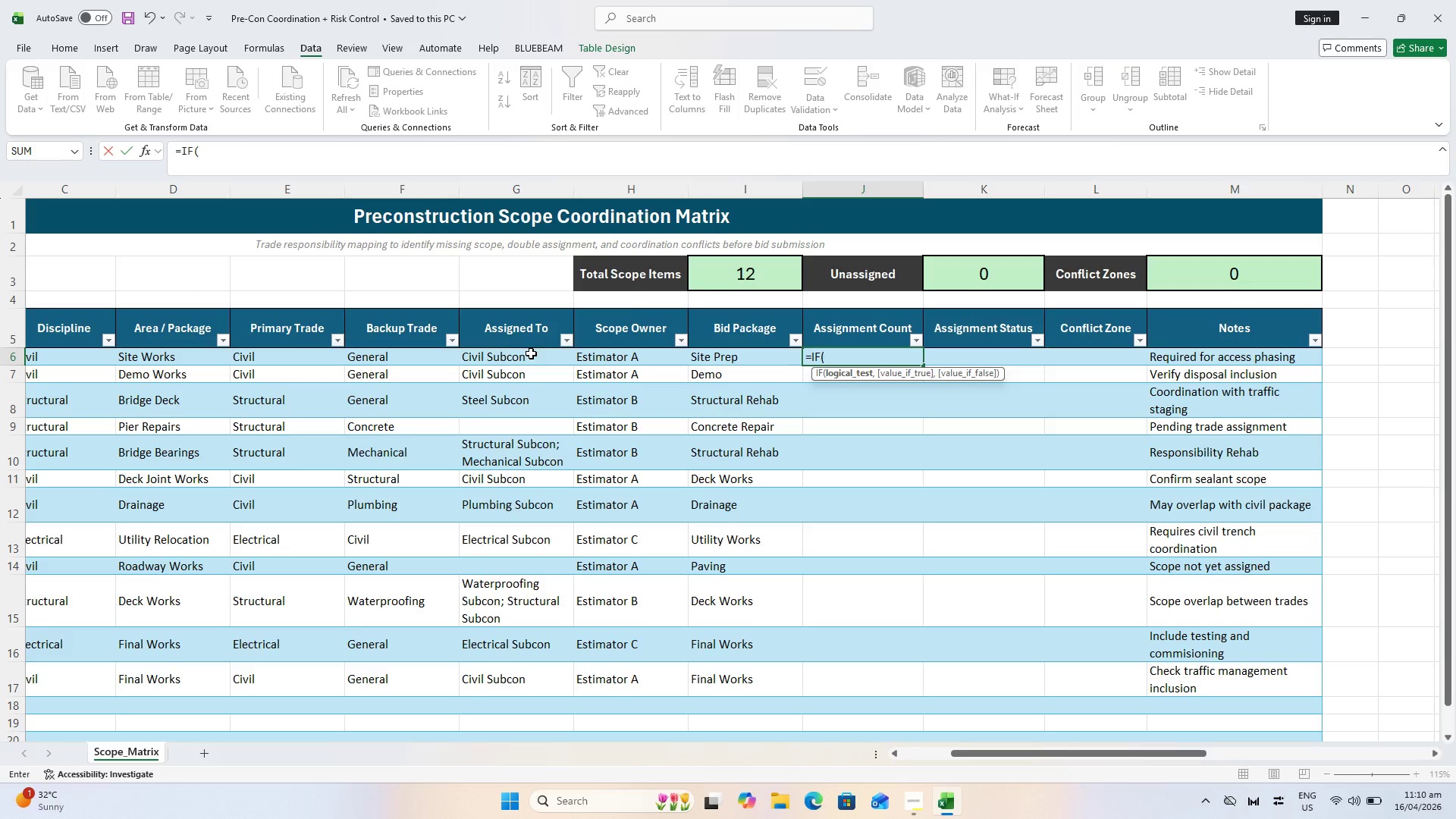 
wait(7.95)
 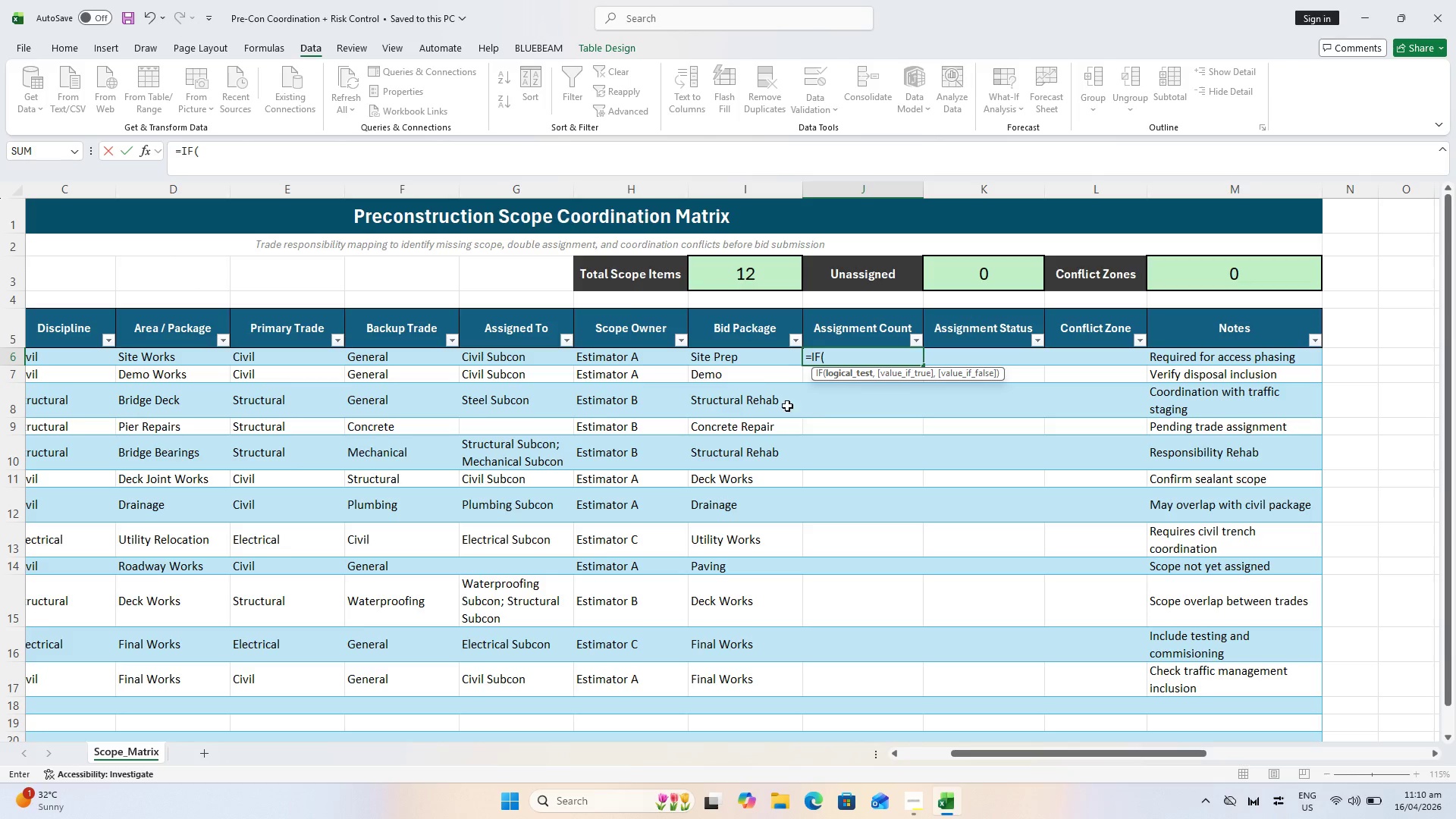 
left_click([531, 356])
 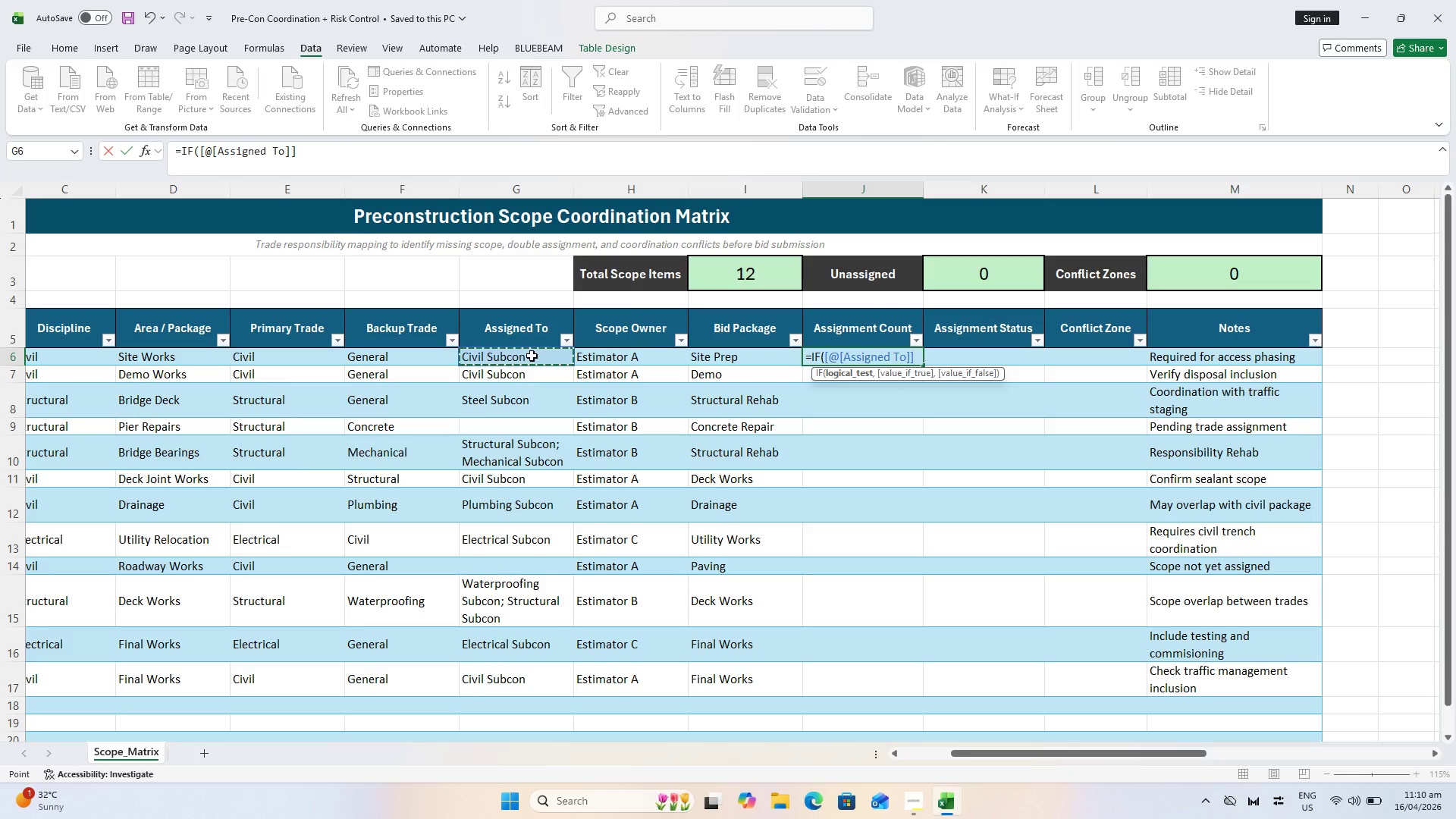 
key(Equal)
 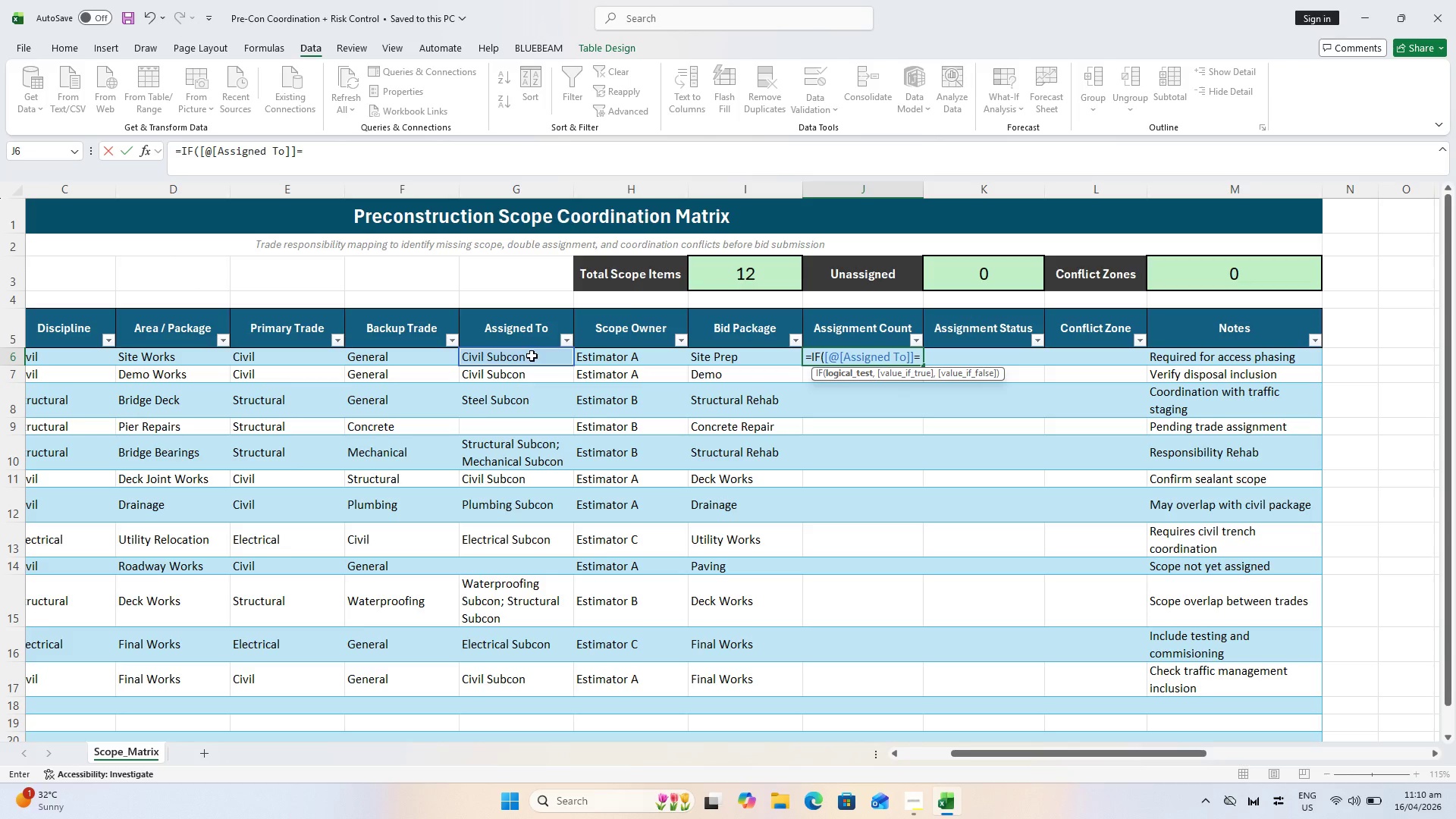 
type("" , "", LEN)
 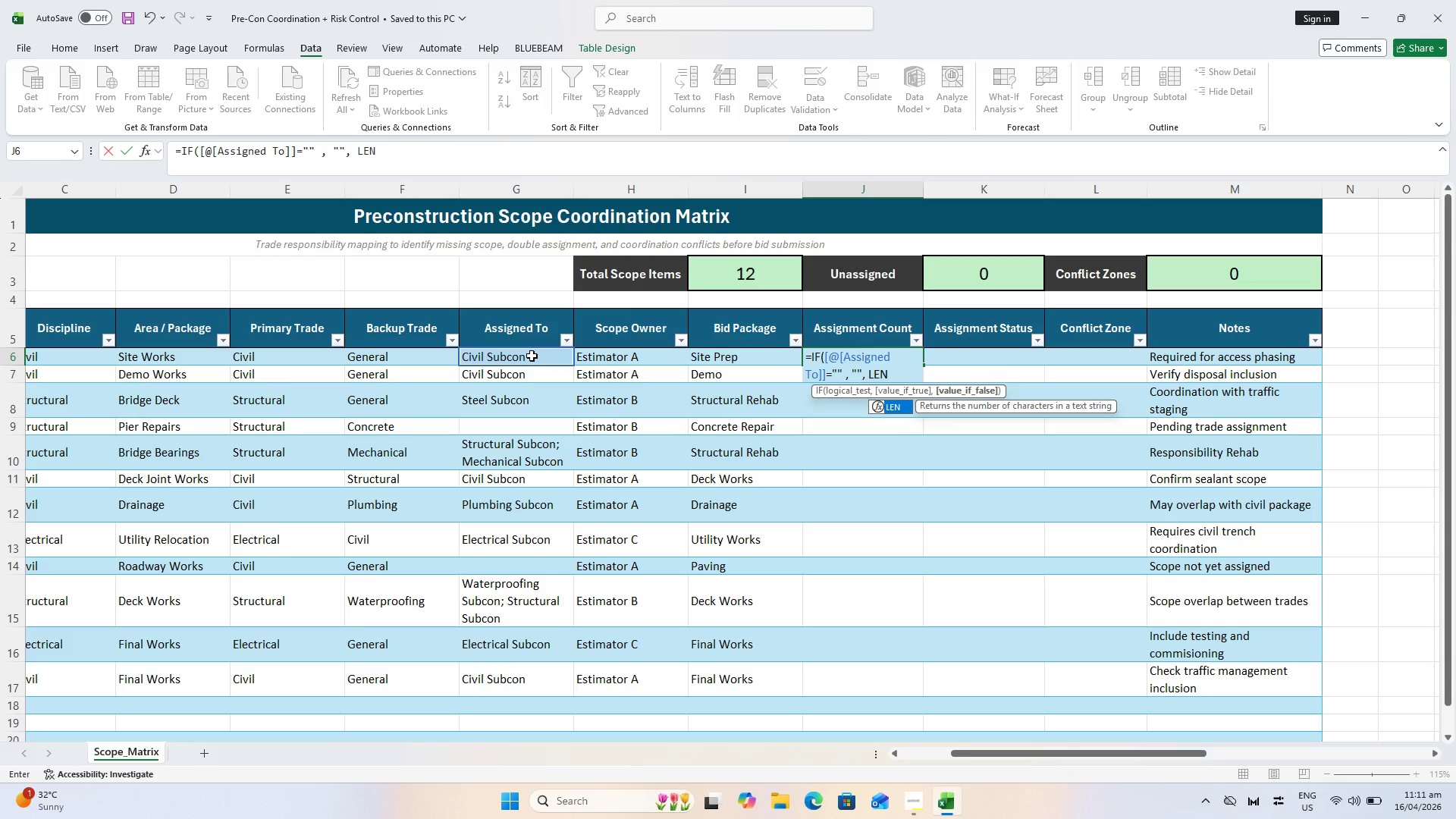 
key(Shift+9)
 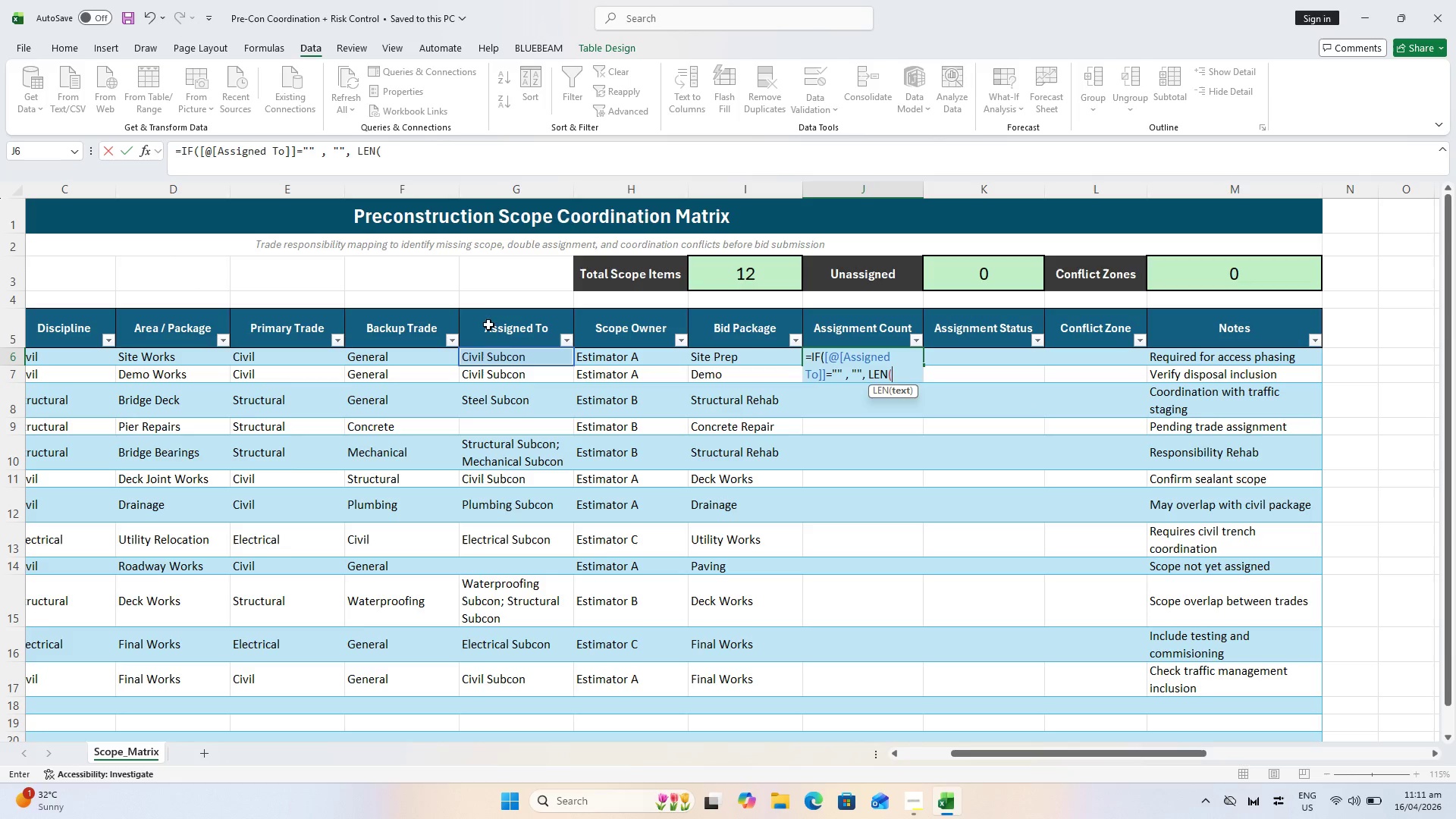 
left_click([510, 353])
 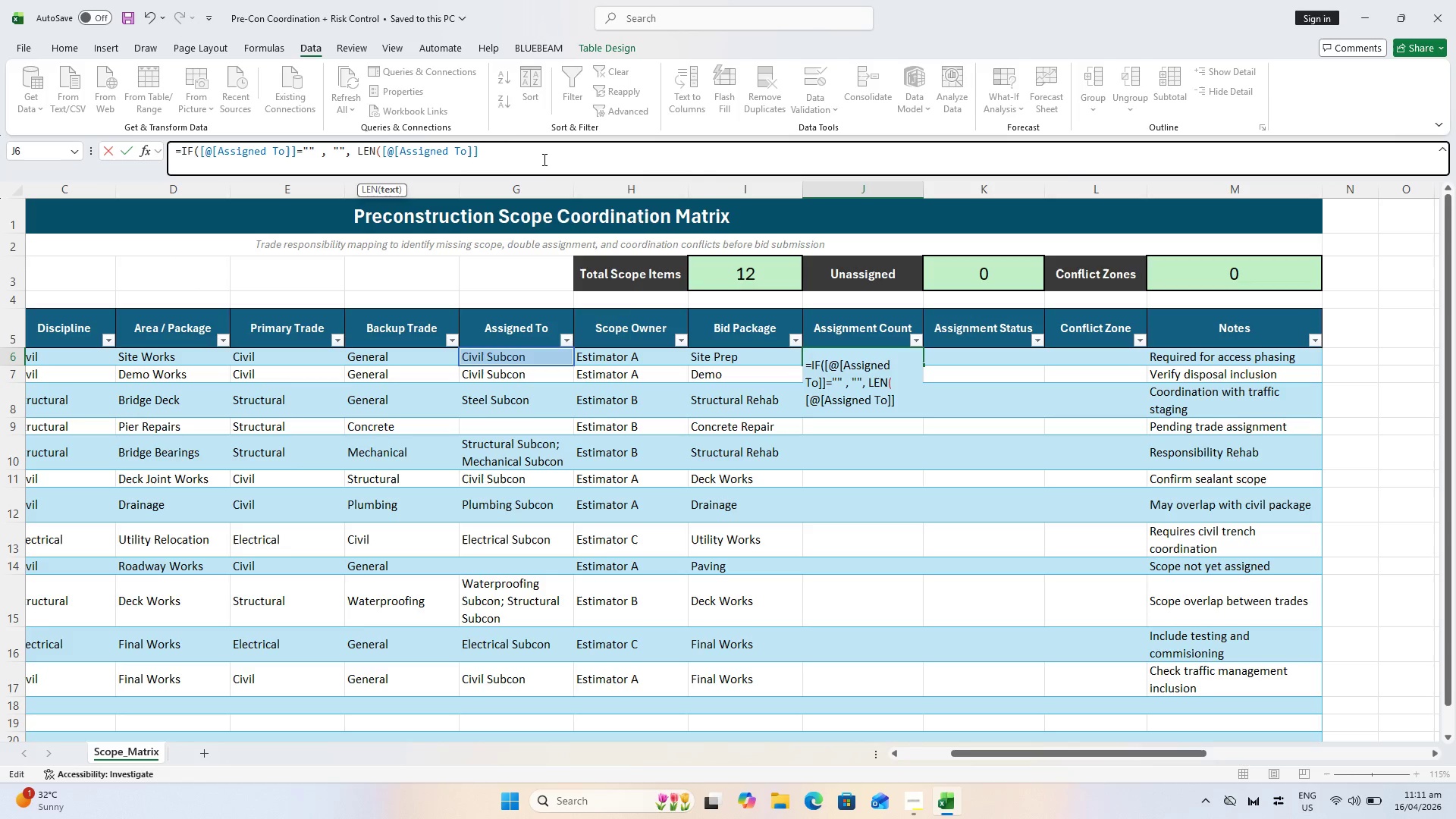 
key(Shift+0)
 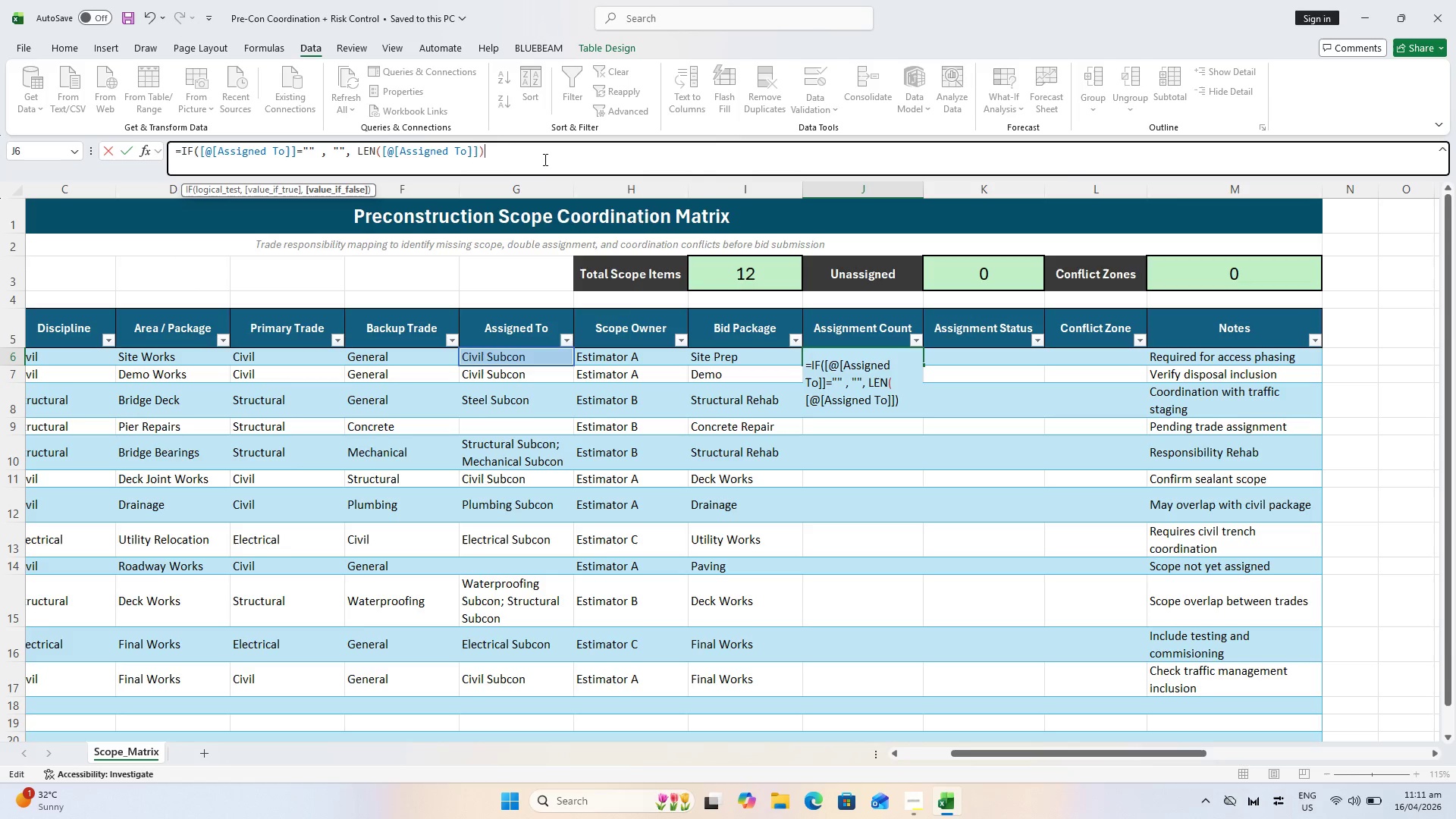 
type(-LEN()
 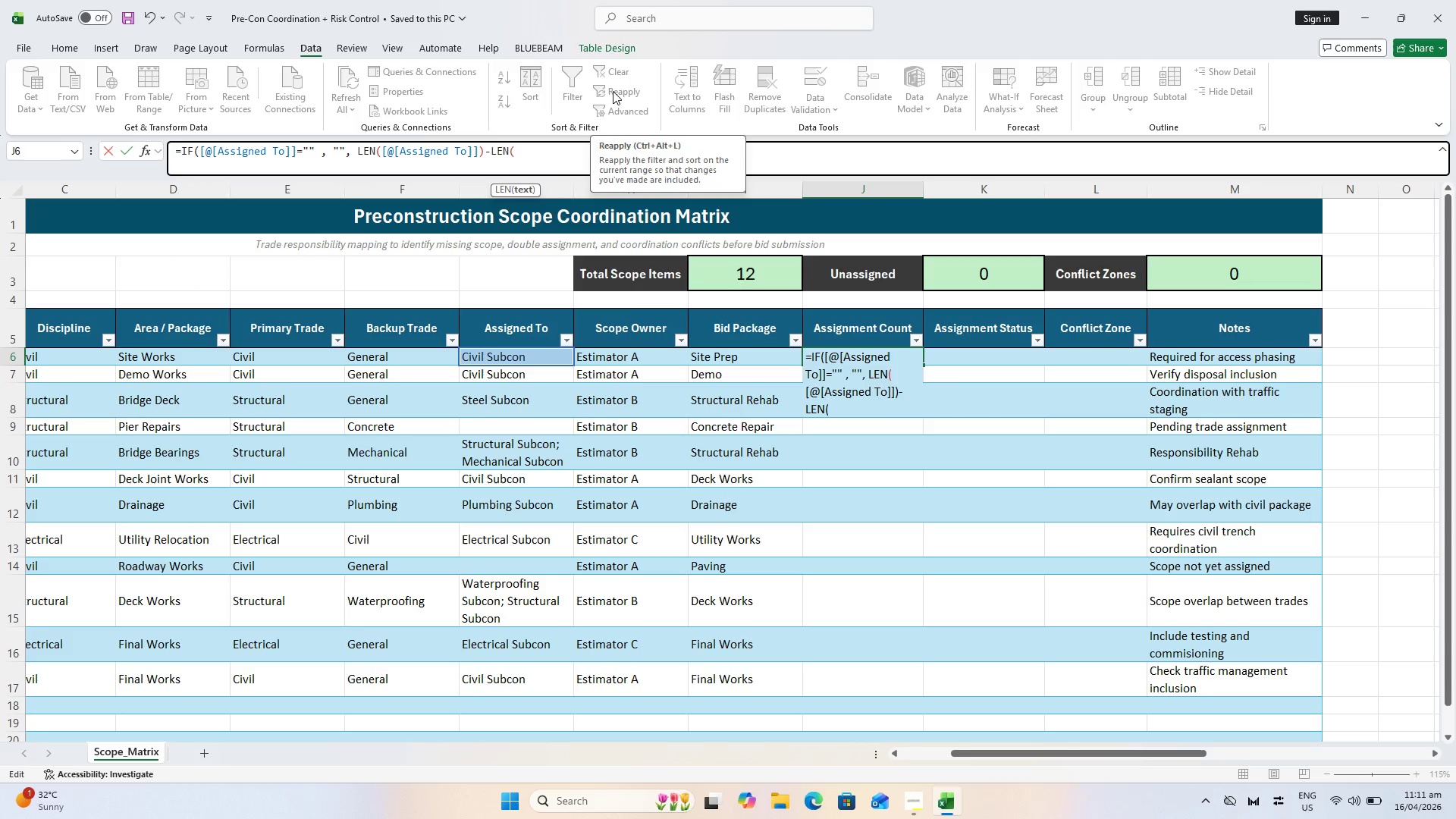 
wait(5.33)
 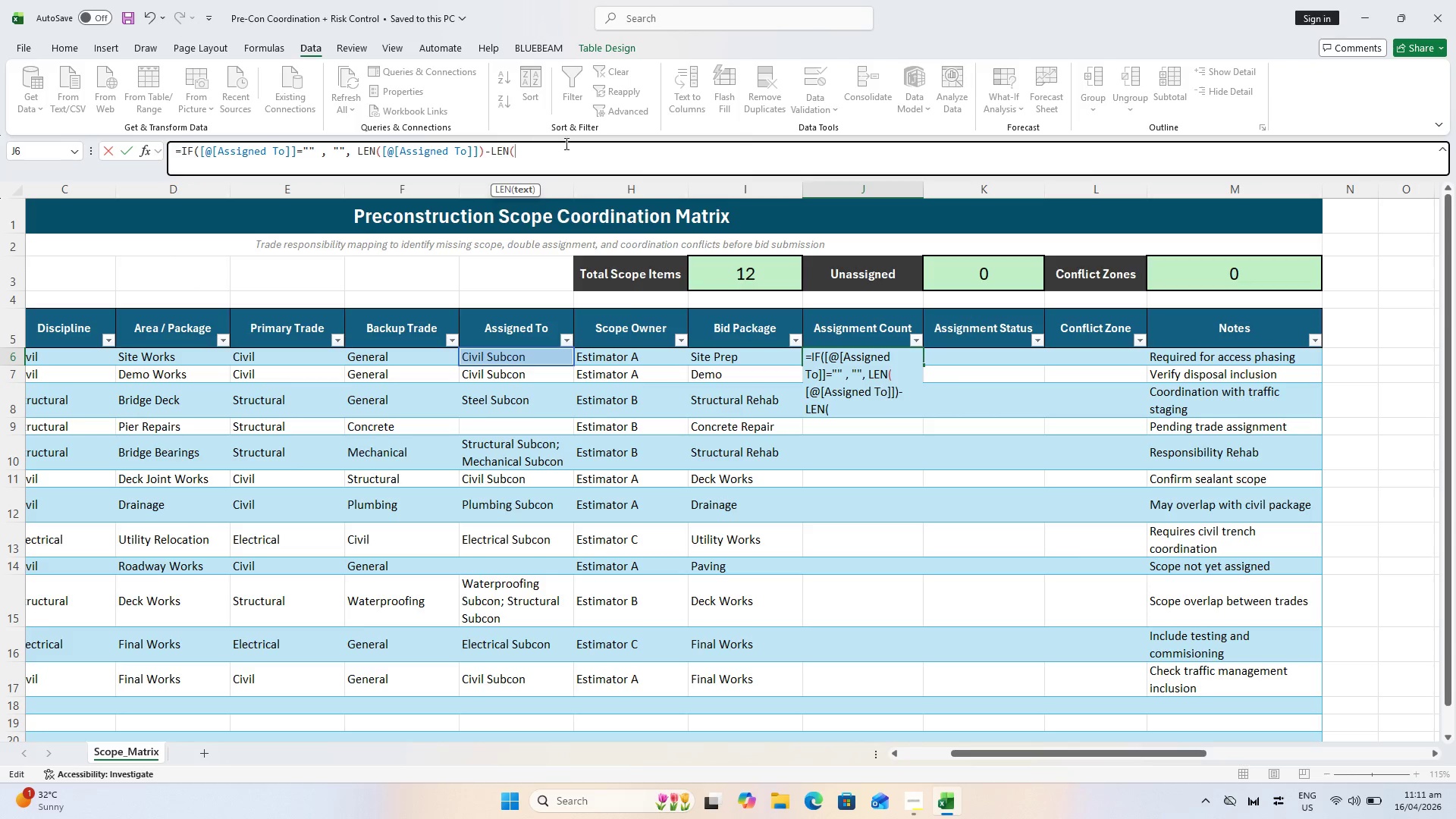 
type(SUBSTITURE()
 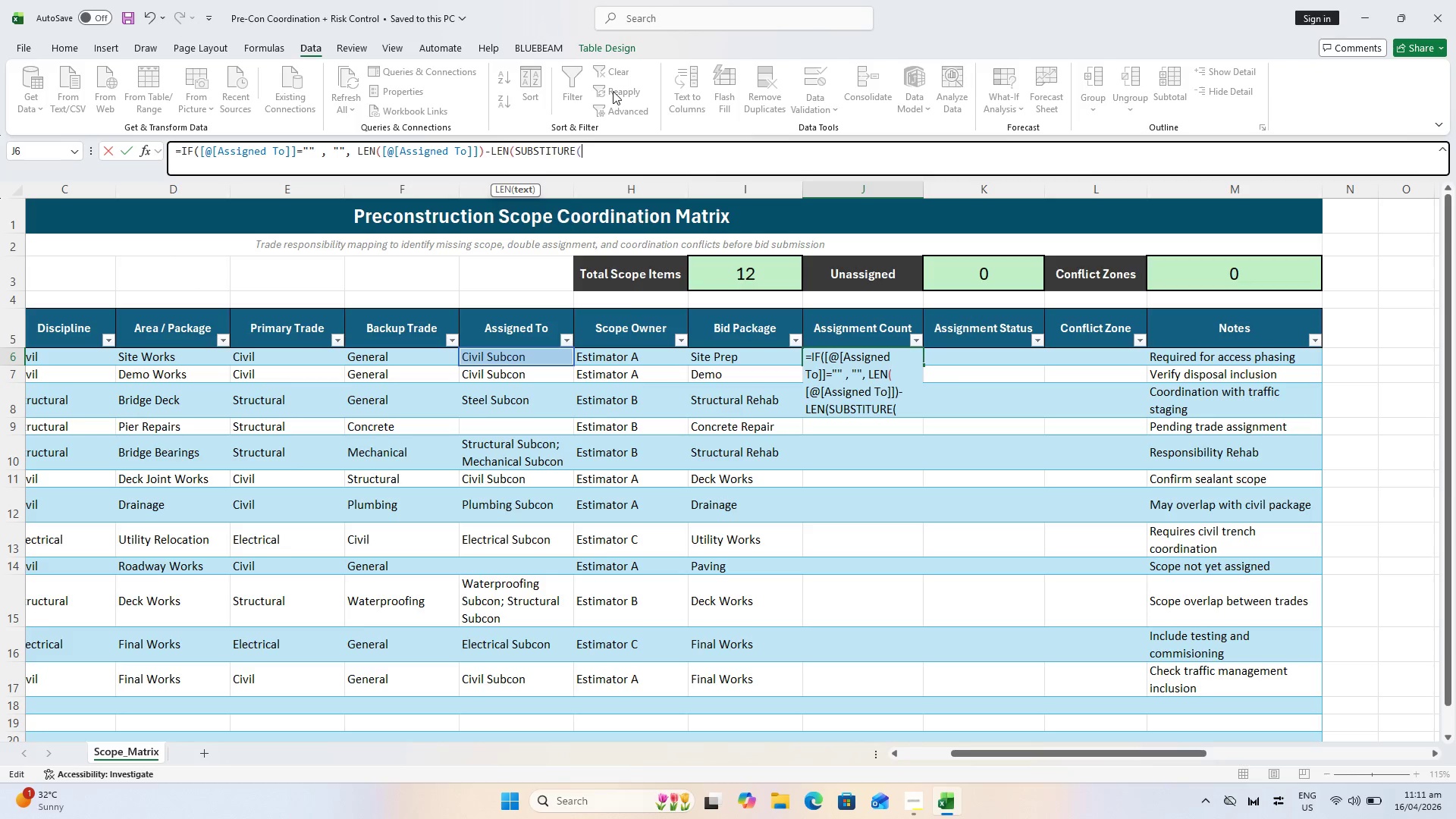 
wait(5.3)
 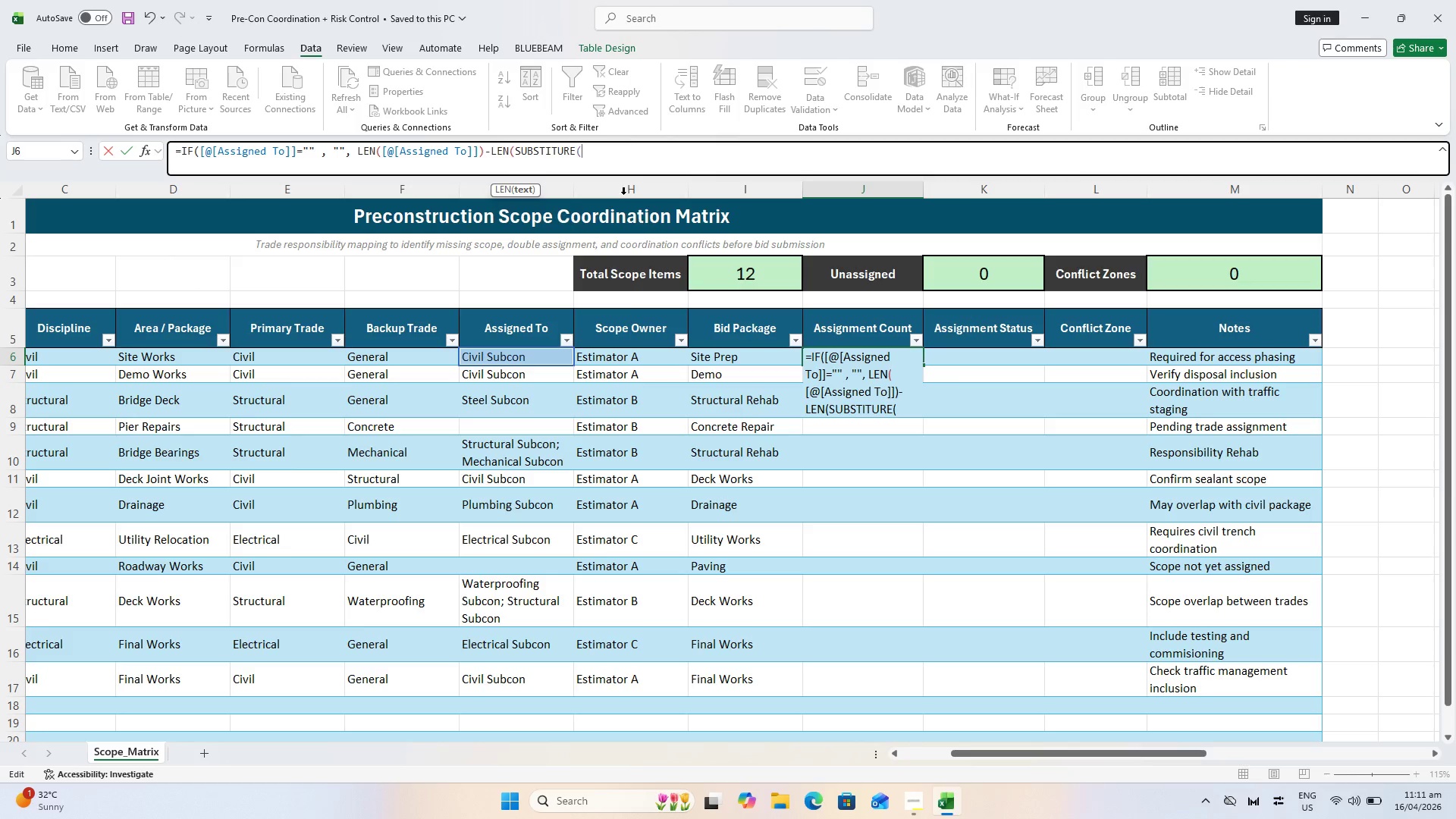 
left_click([526, 360])
 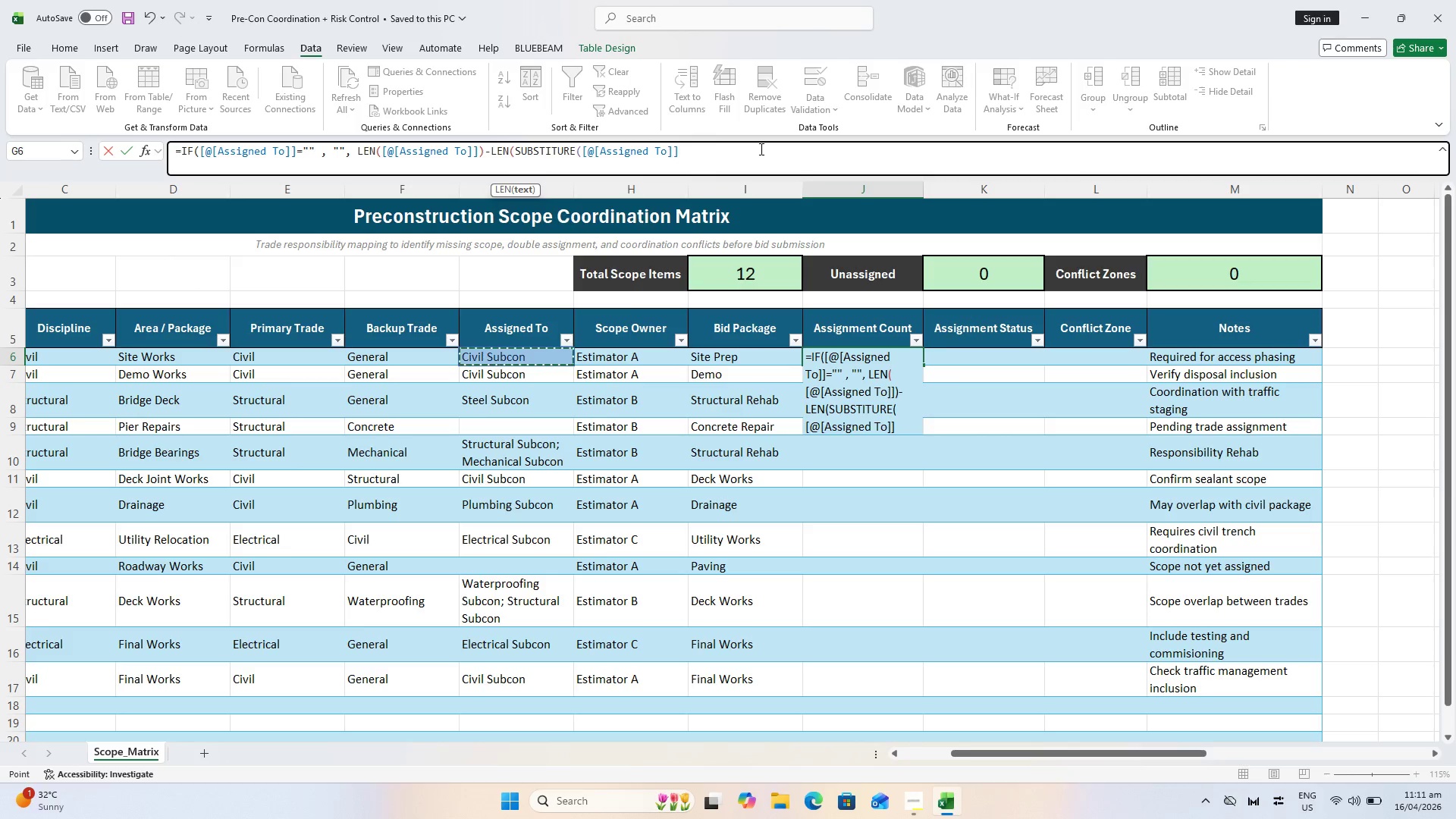 
key(Comma)
 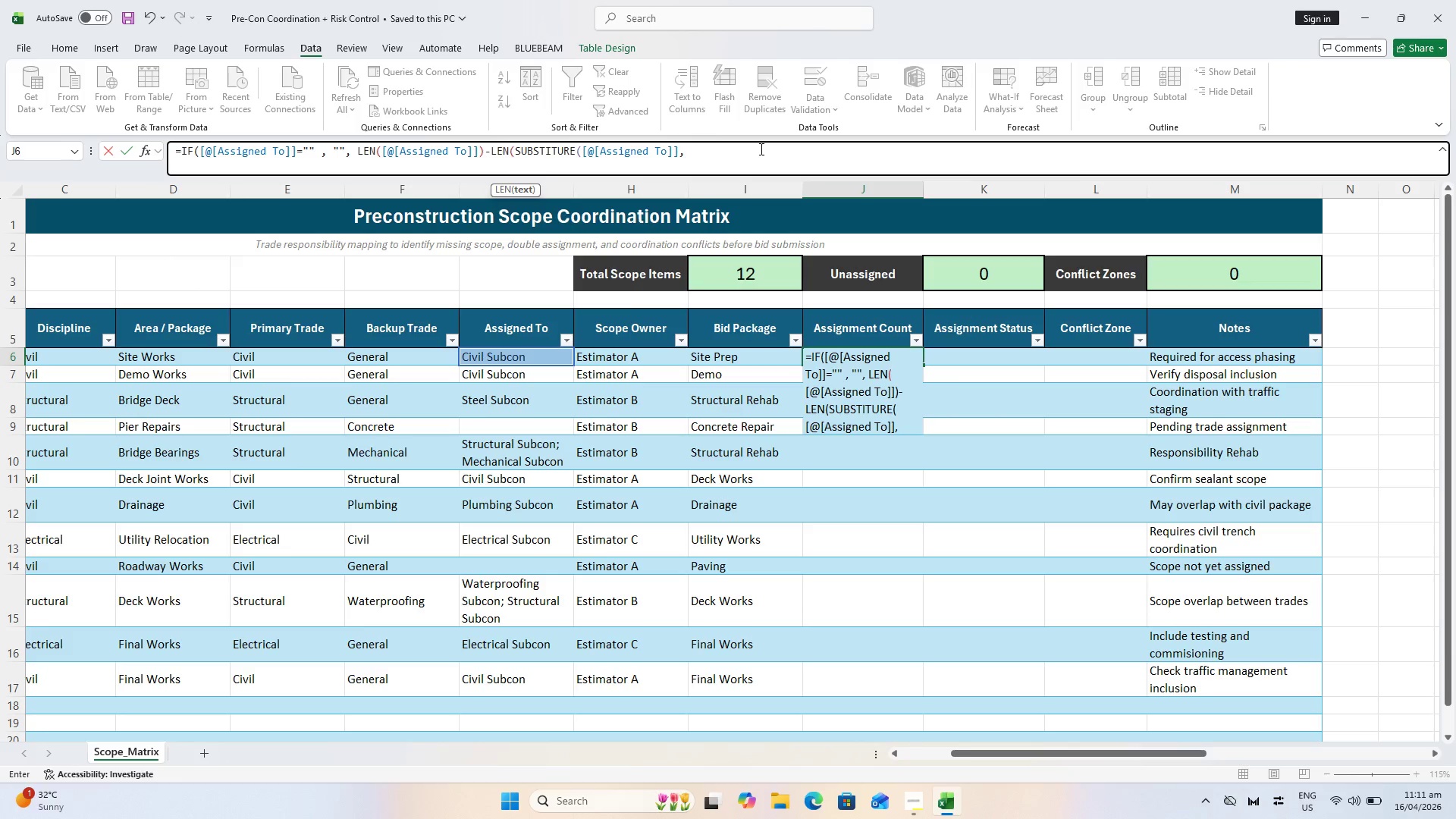 
wait(6.17)
 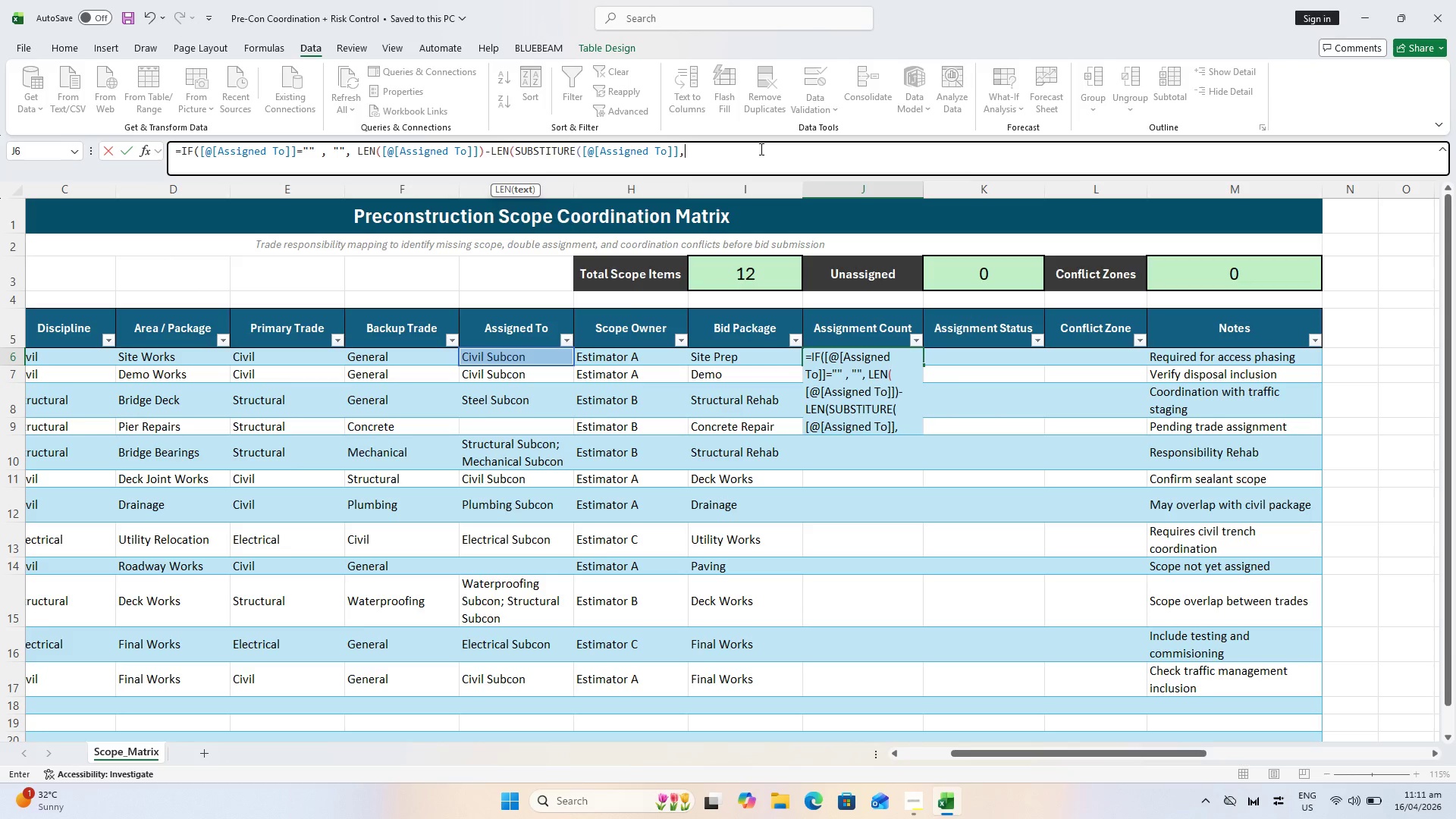 
key(Shift+Quote)
 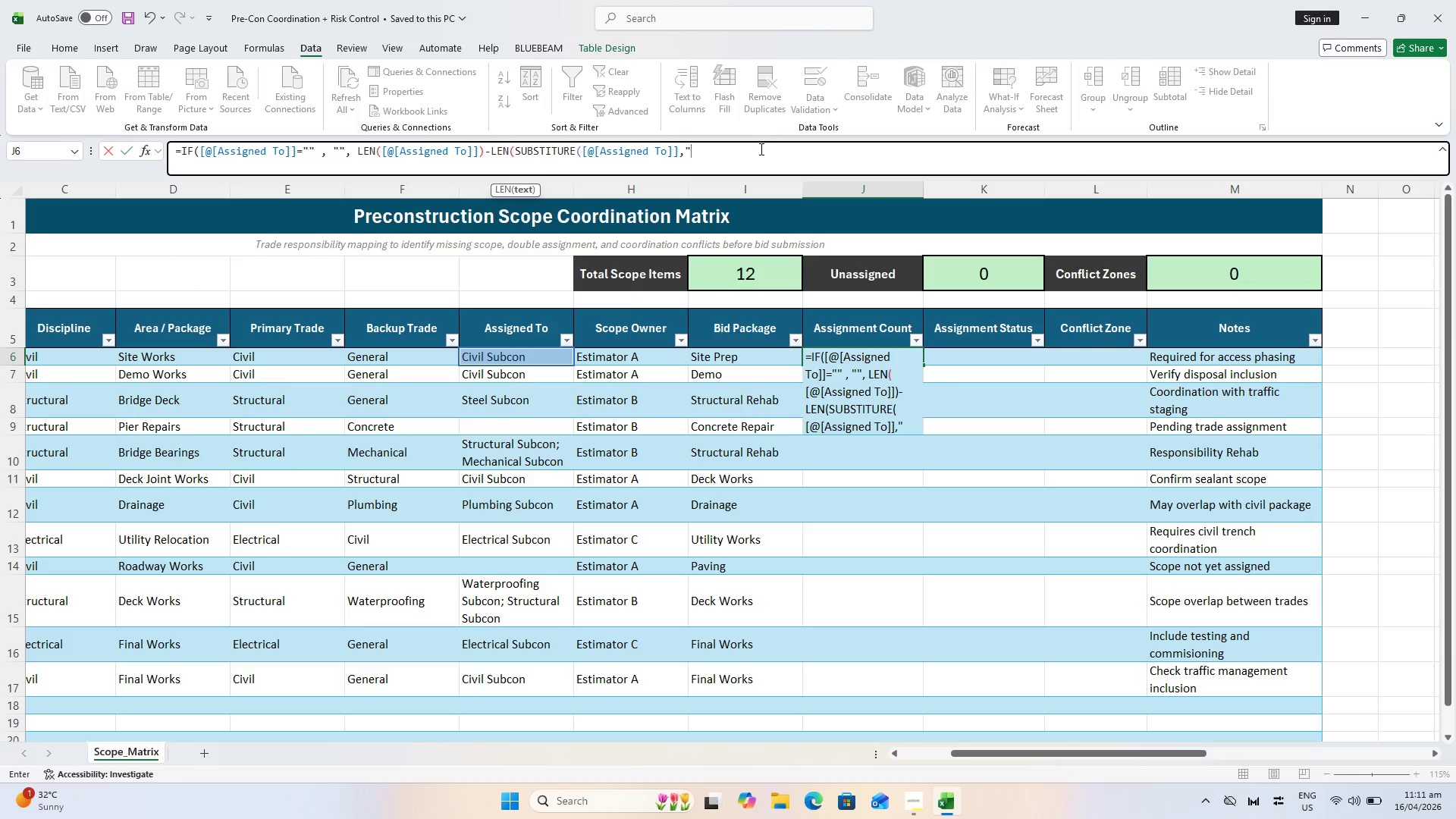 
key(Semicolon)
 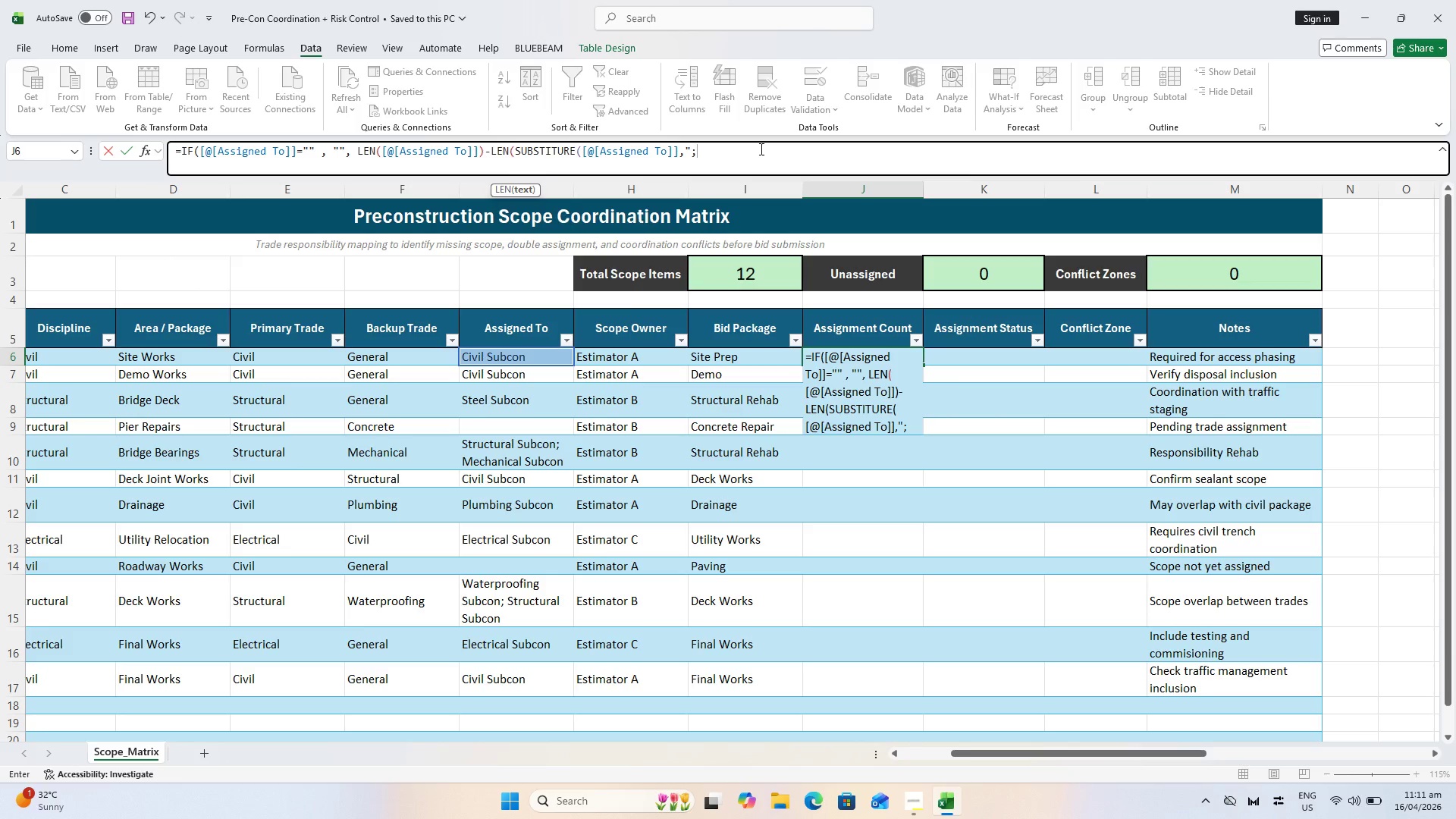 
key(Shift+ShiftLeft)
 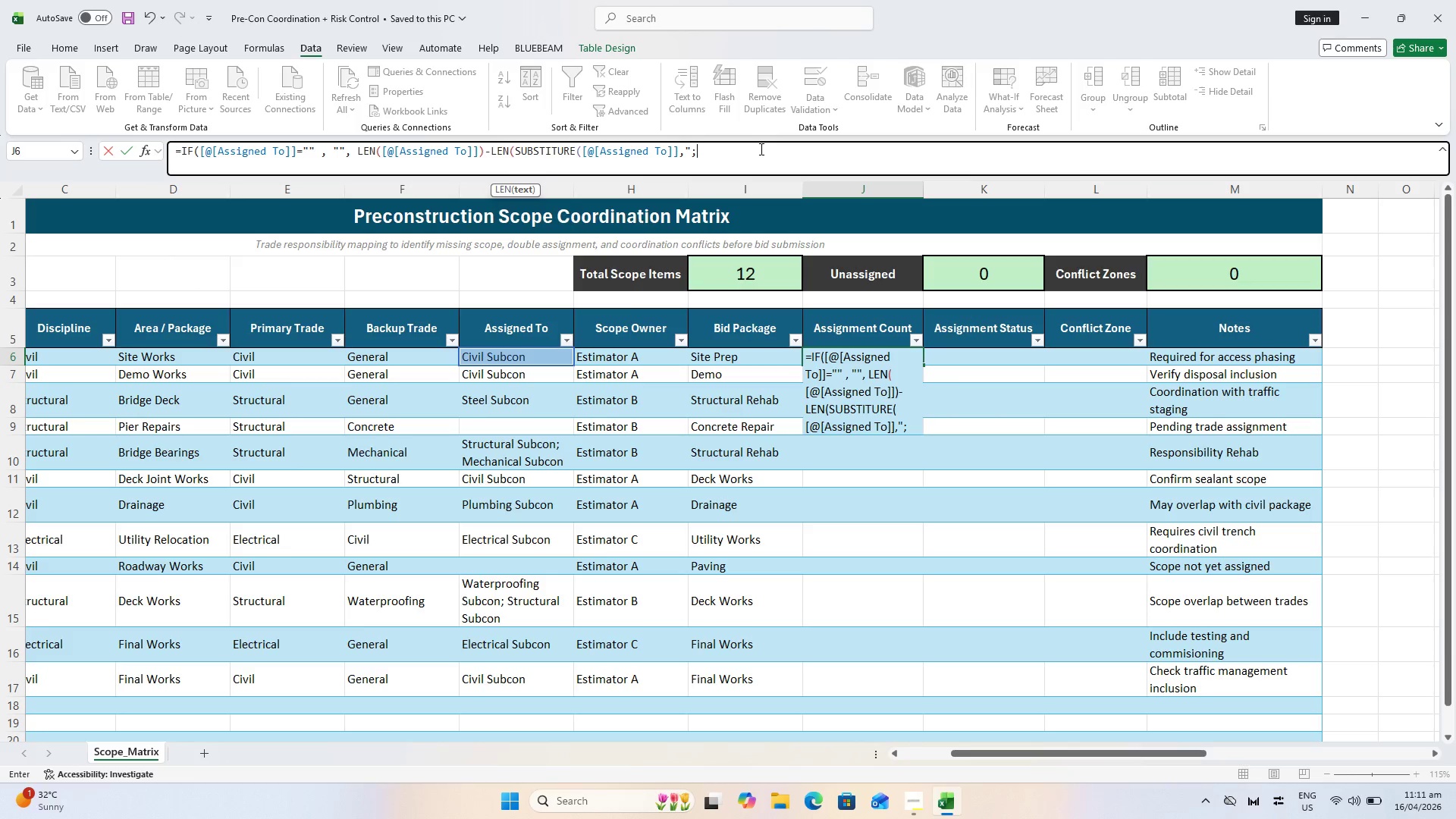 
key(Shift+Quote)
 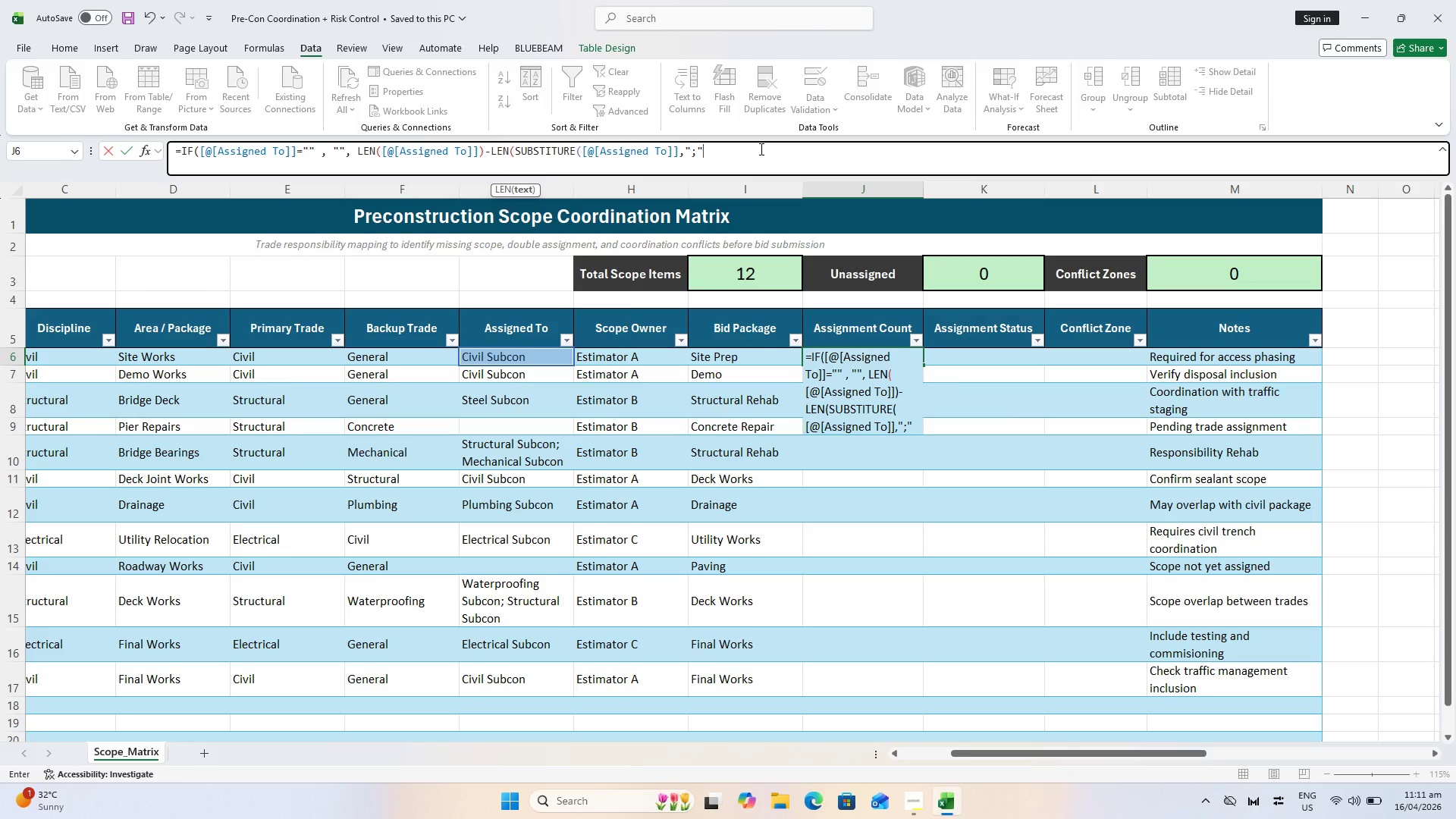 
wait(7.12)
 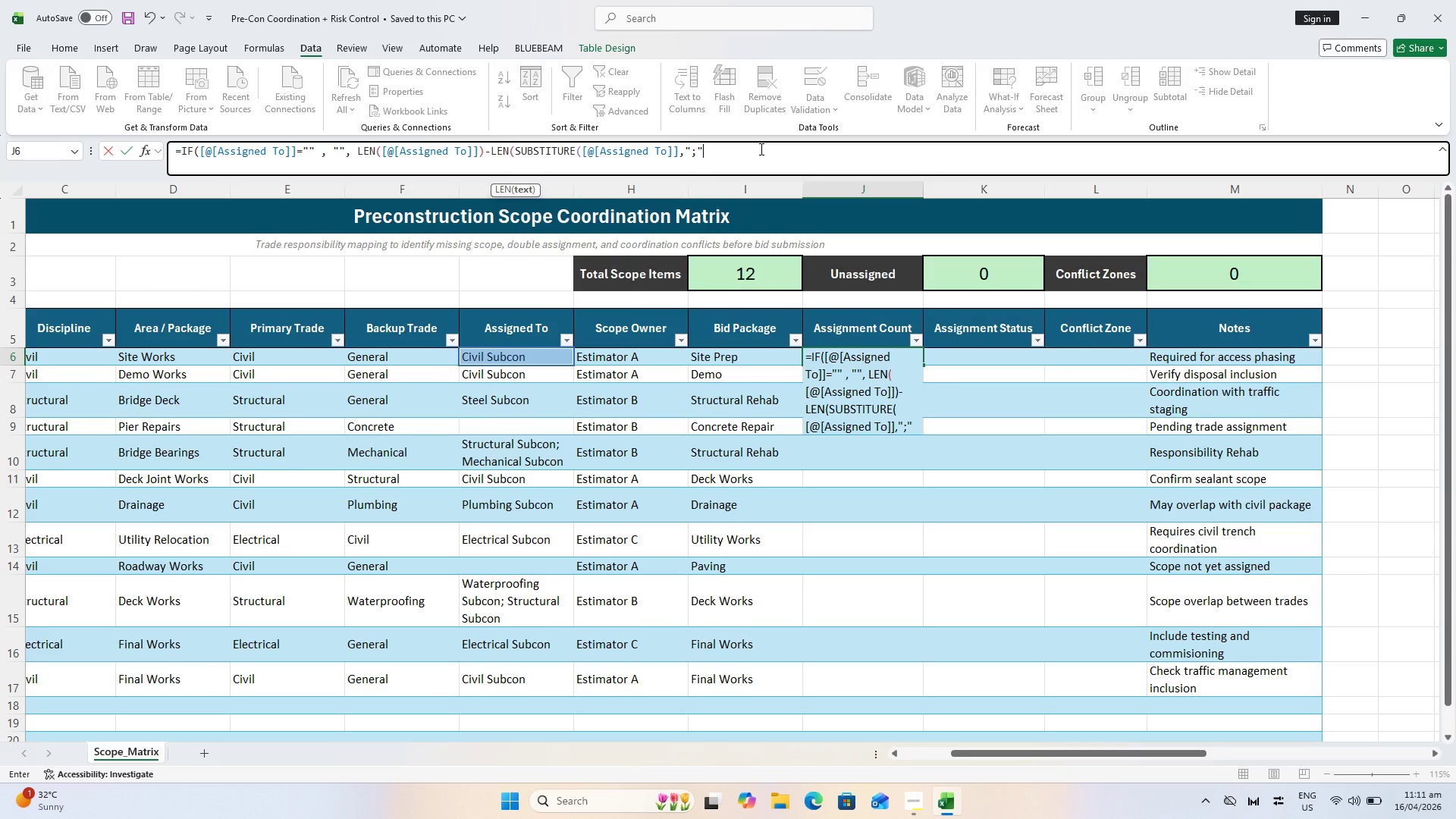 
key(Comma)
 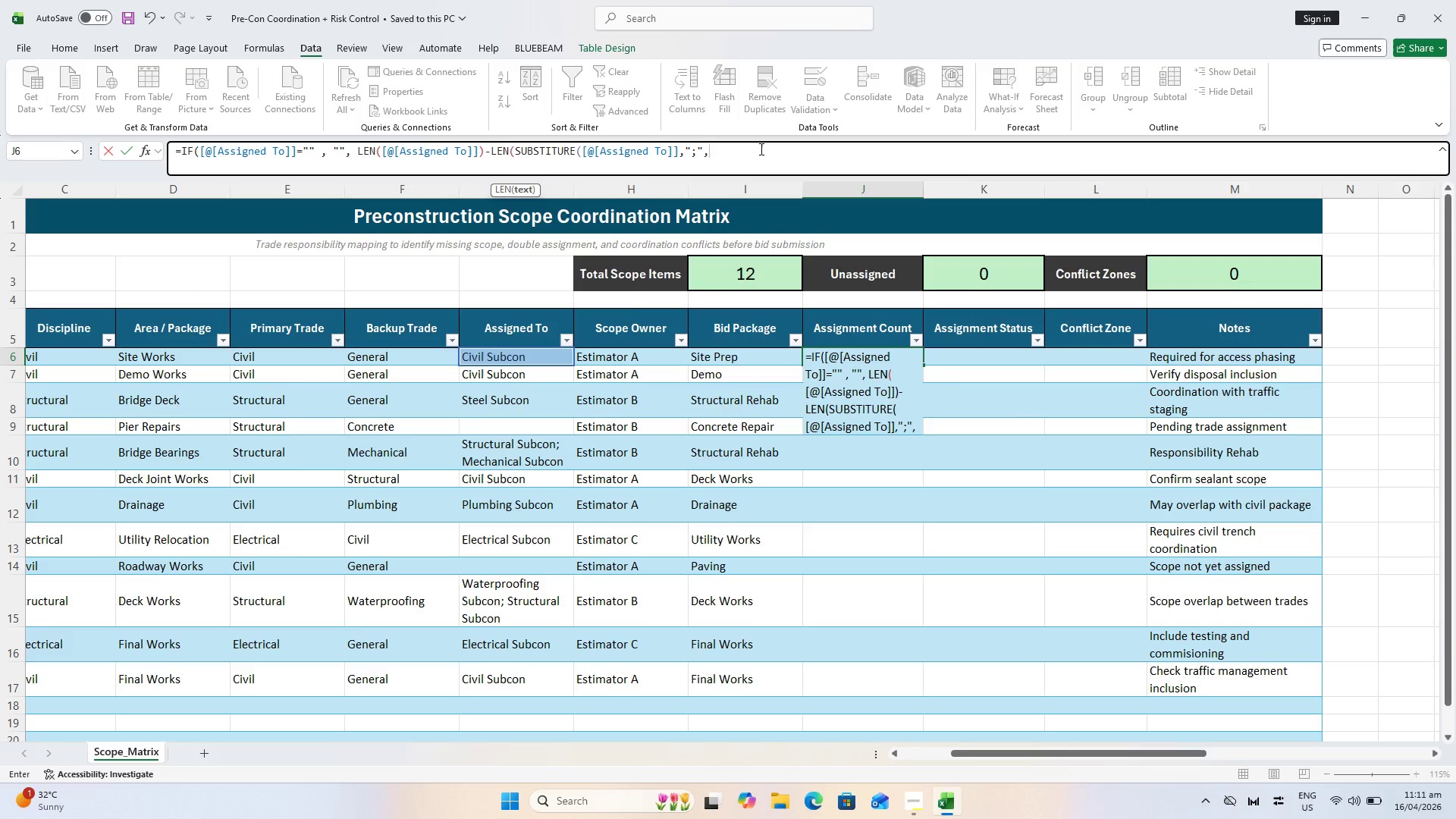 
type(""))+1))
 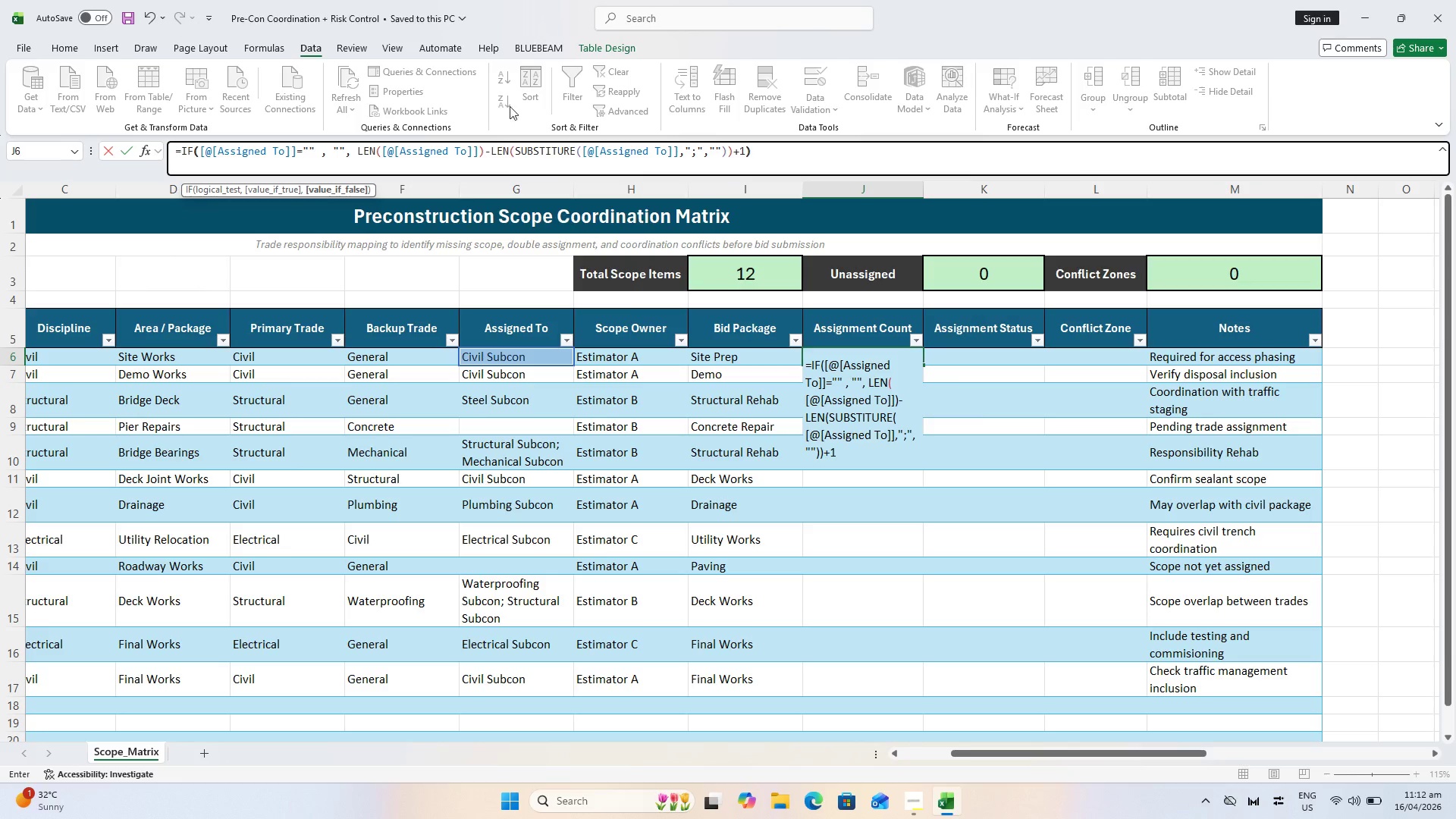 
wait(15.84)
 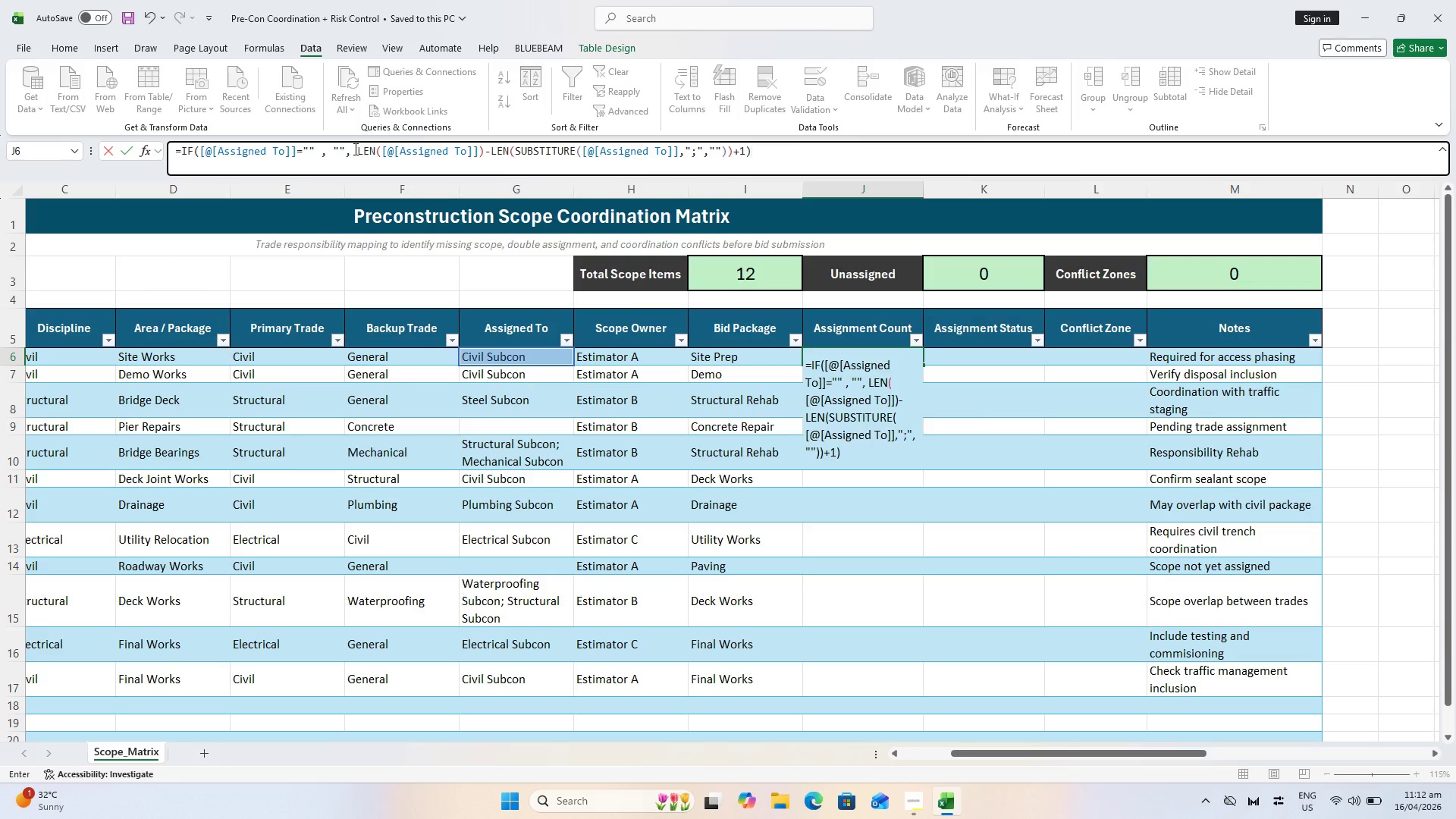 
mouse_move([578, 165])
 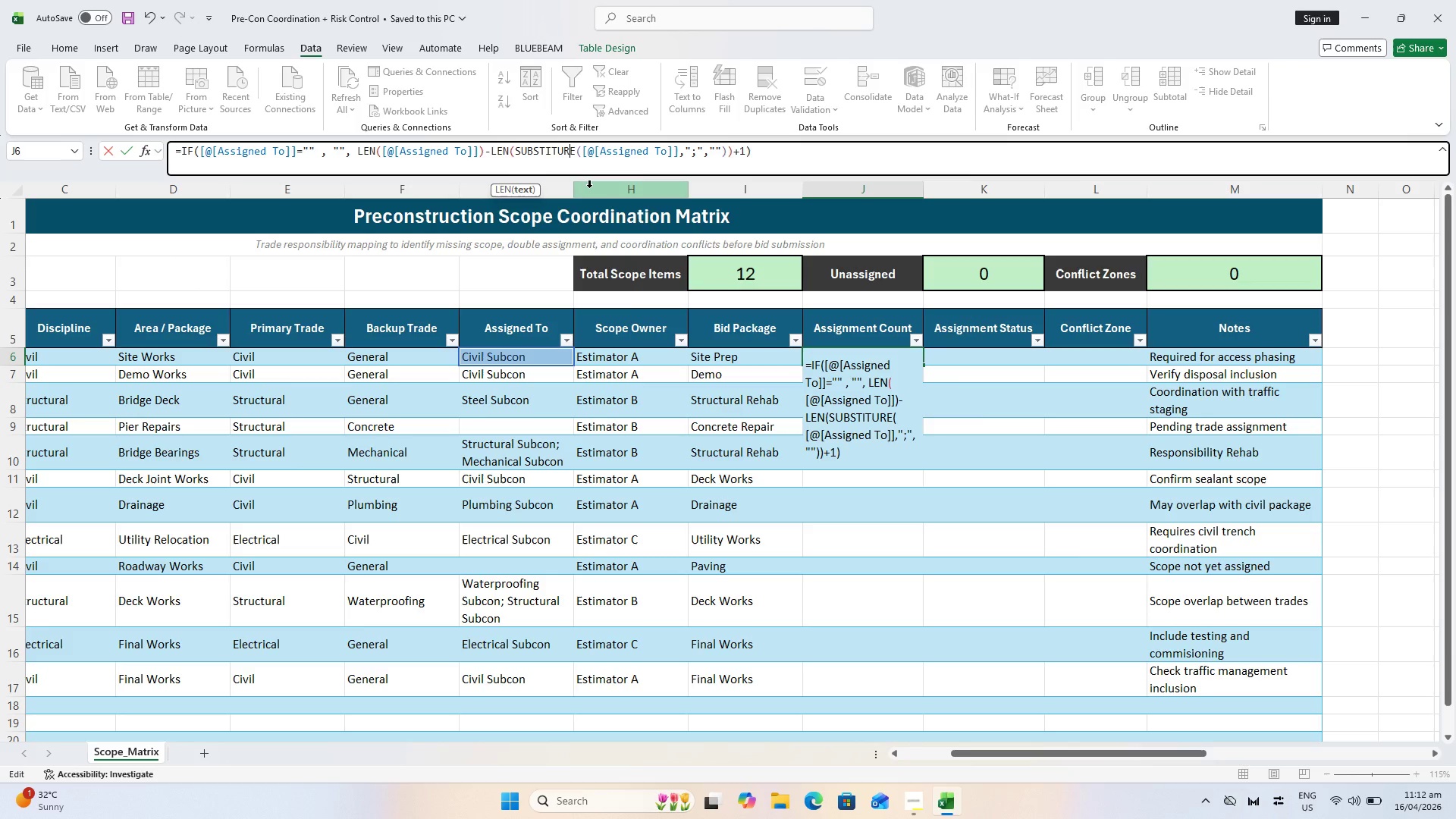 
key(Backspace)
 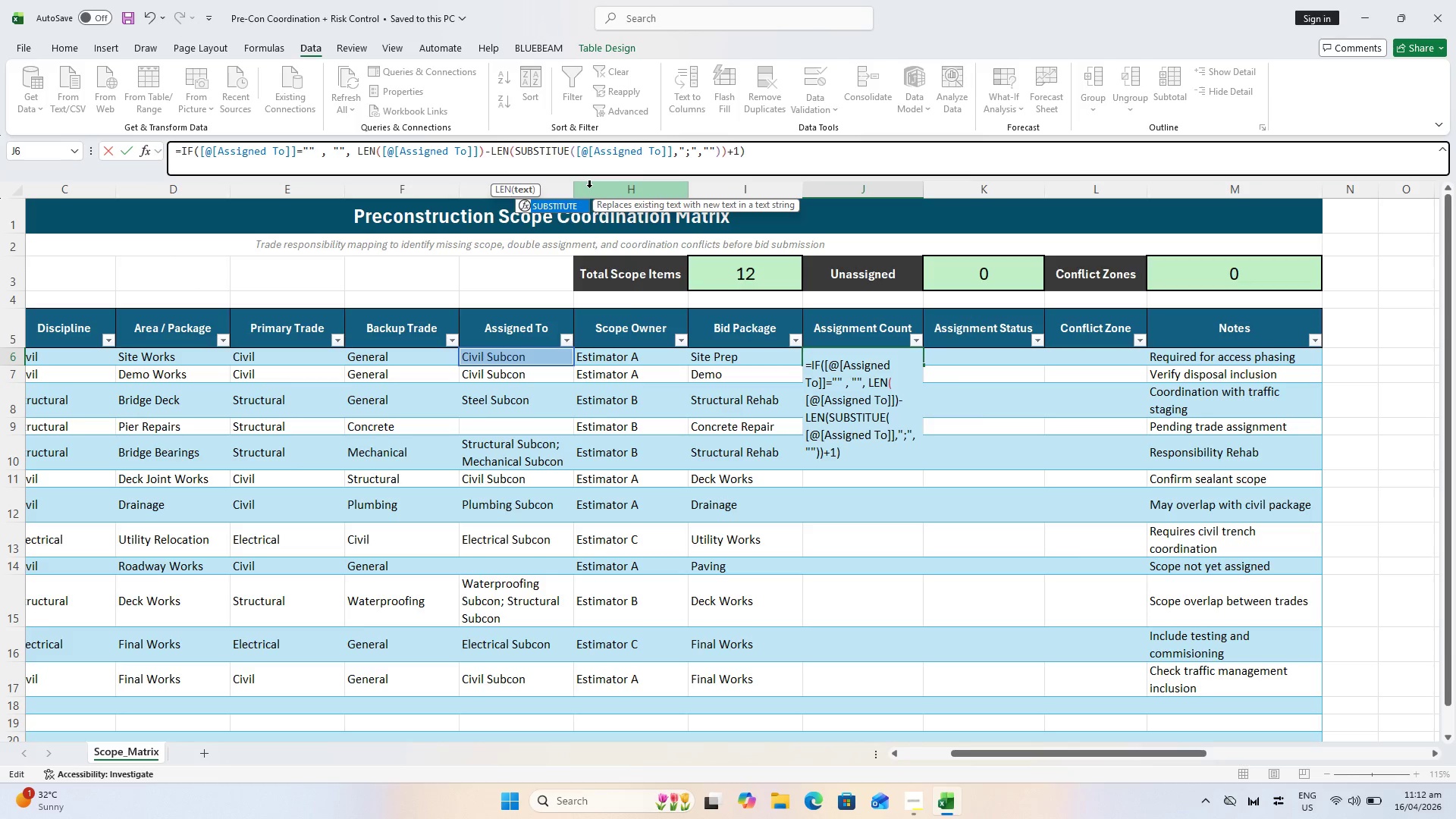 
key(T)
 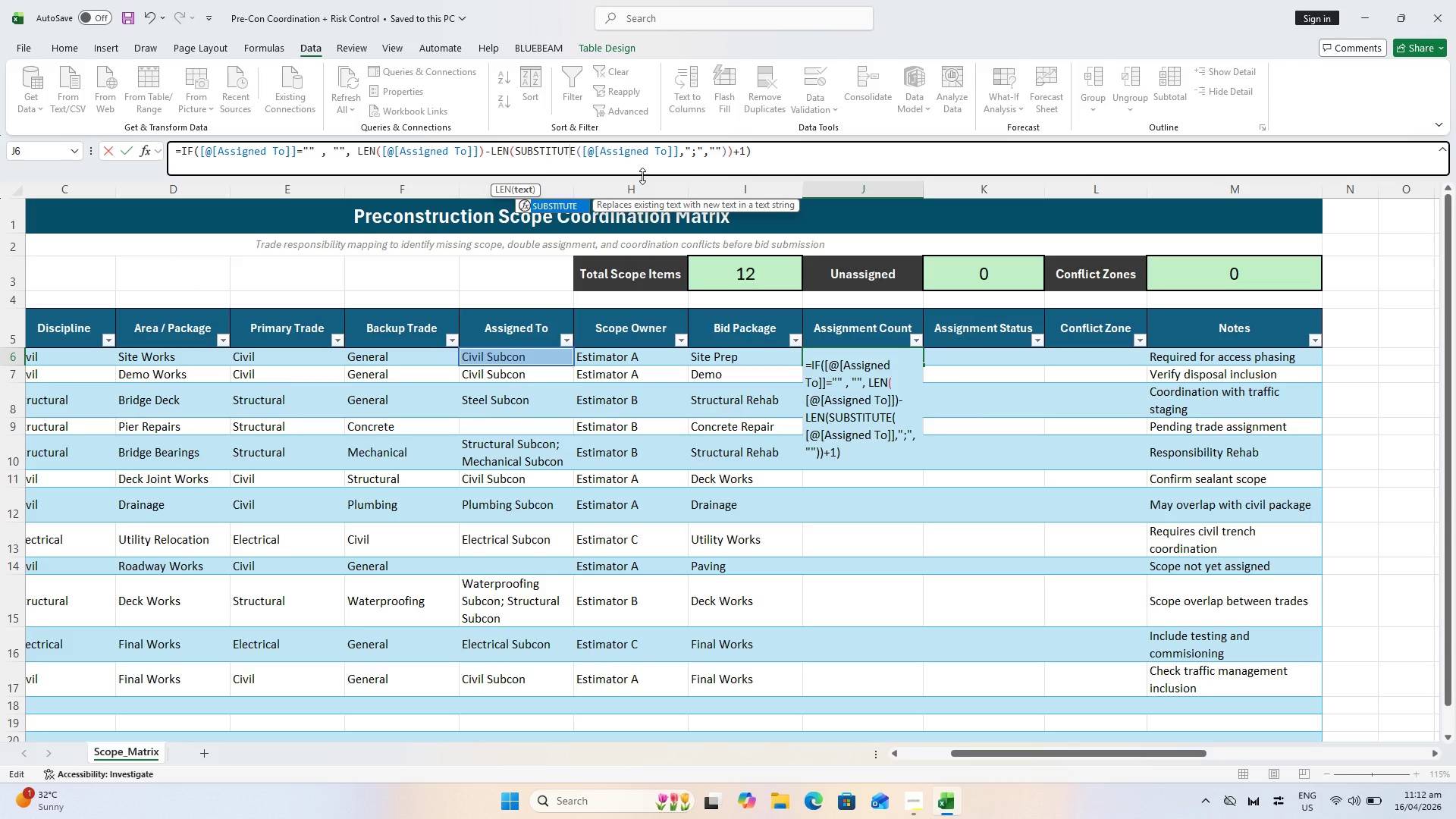 
wait(13.09)
 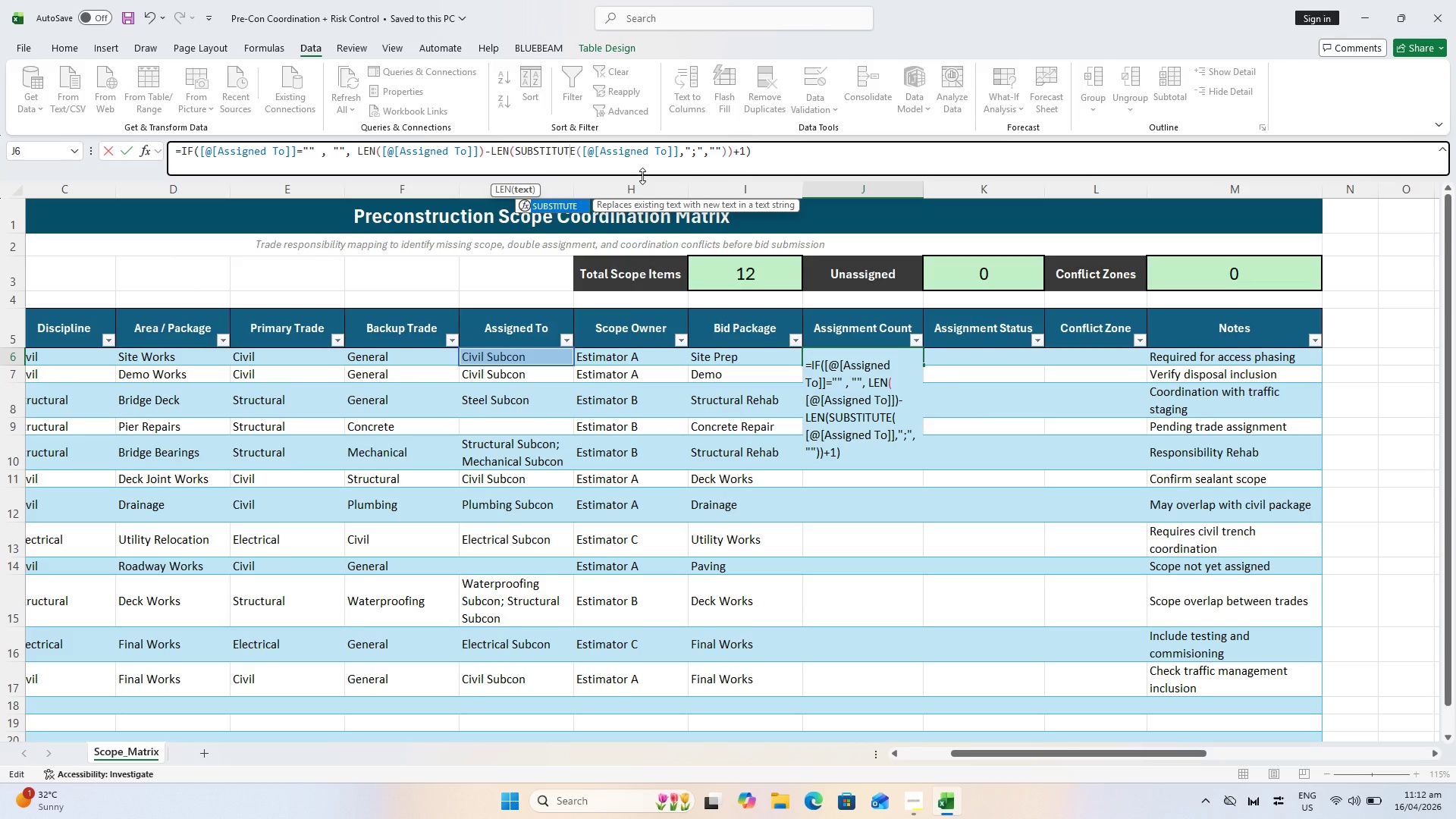 
left_click([792, 146])
 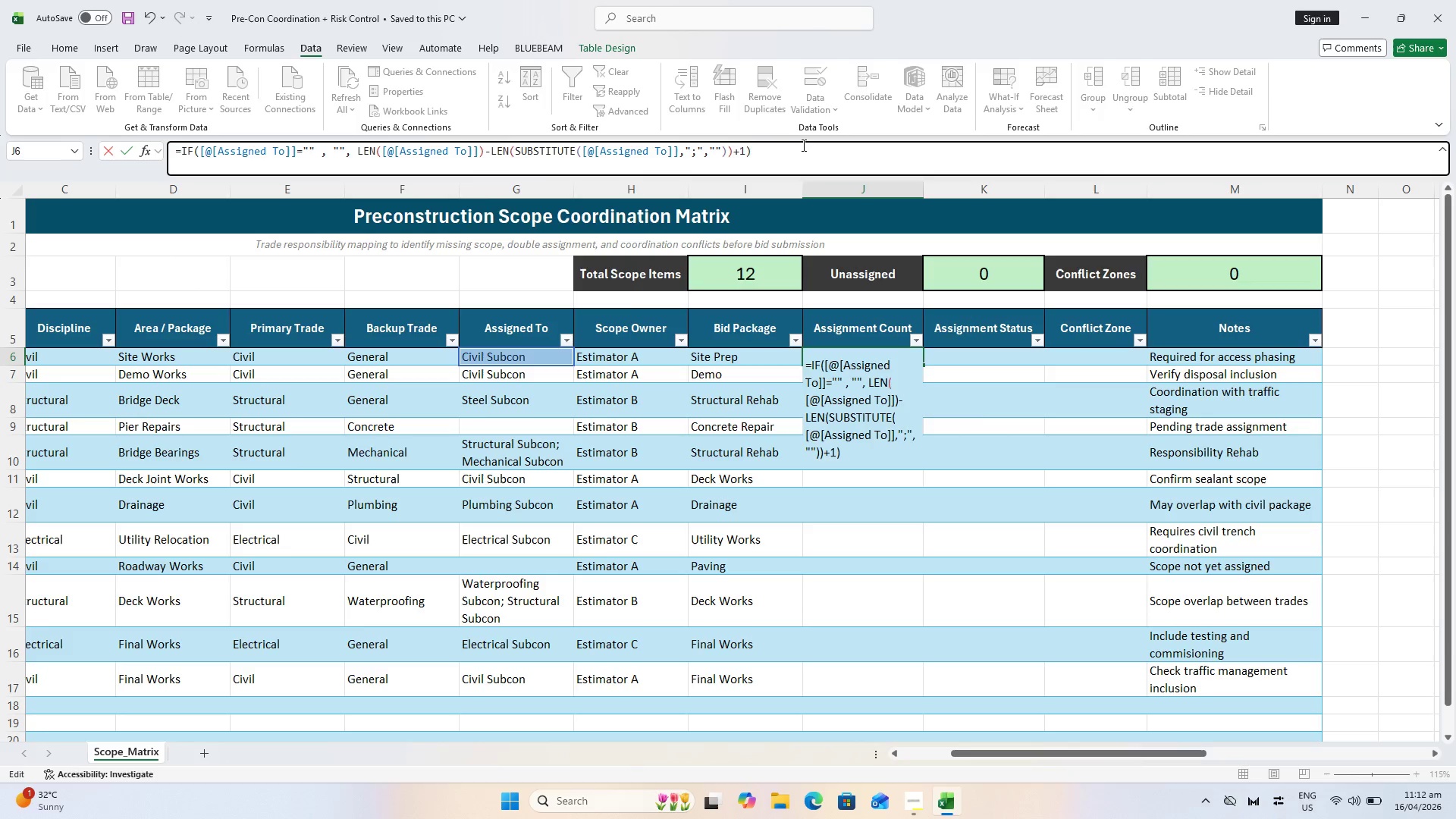 
key(Enter)
 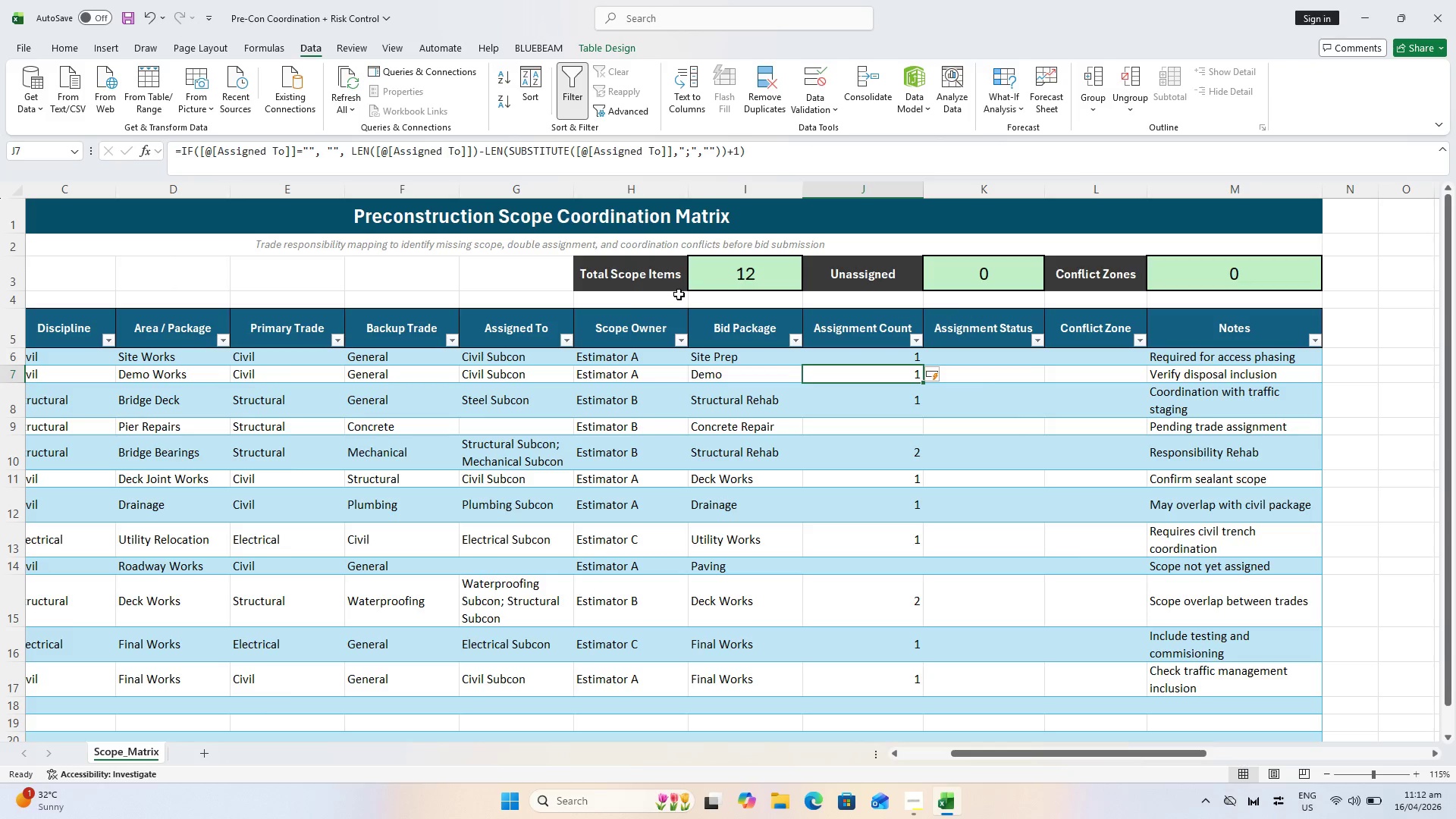 
scroll: coordinate [686, 330], scroll_direction: down, amount: 1.0
 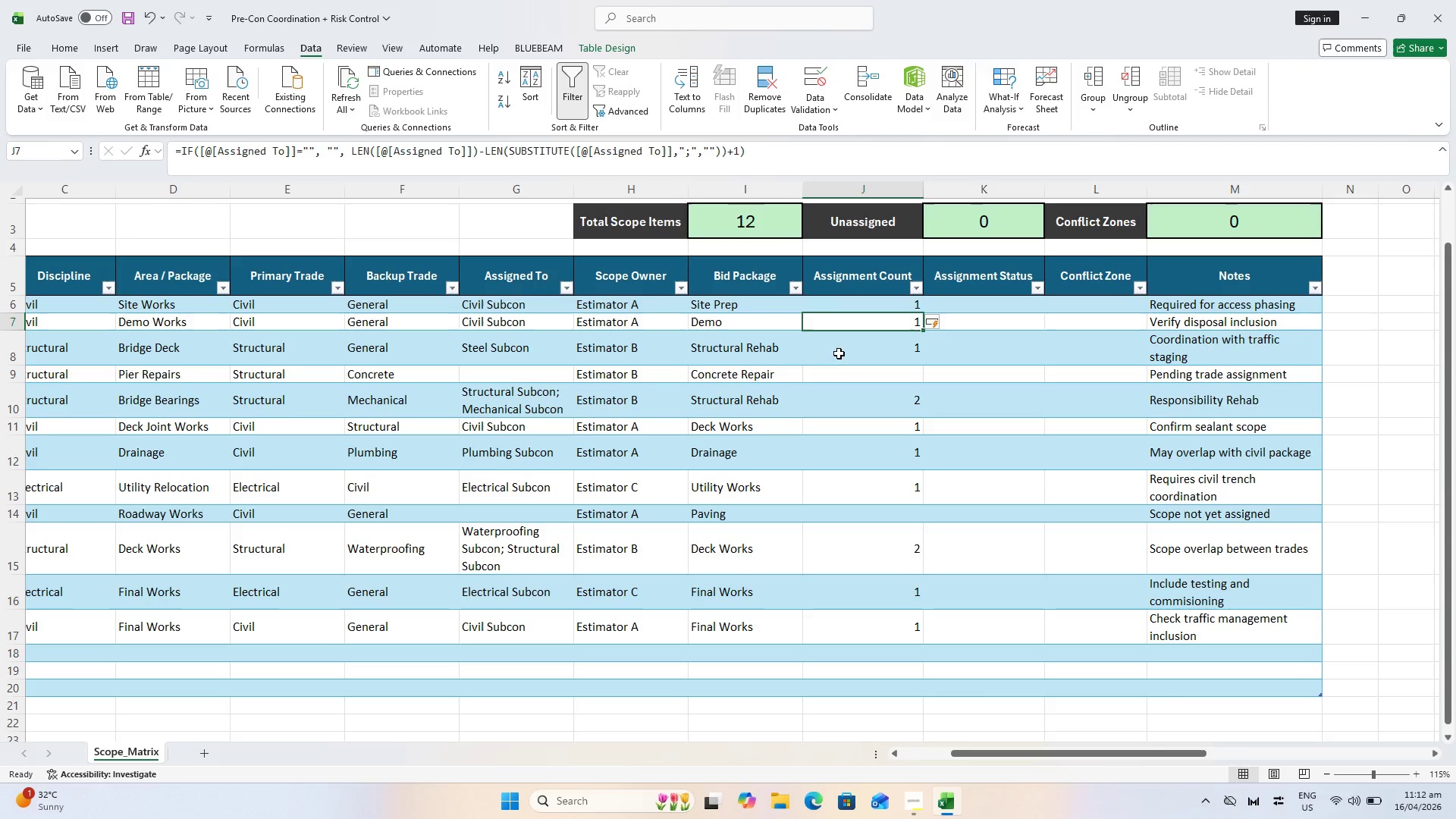 
wait(27.34)
 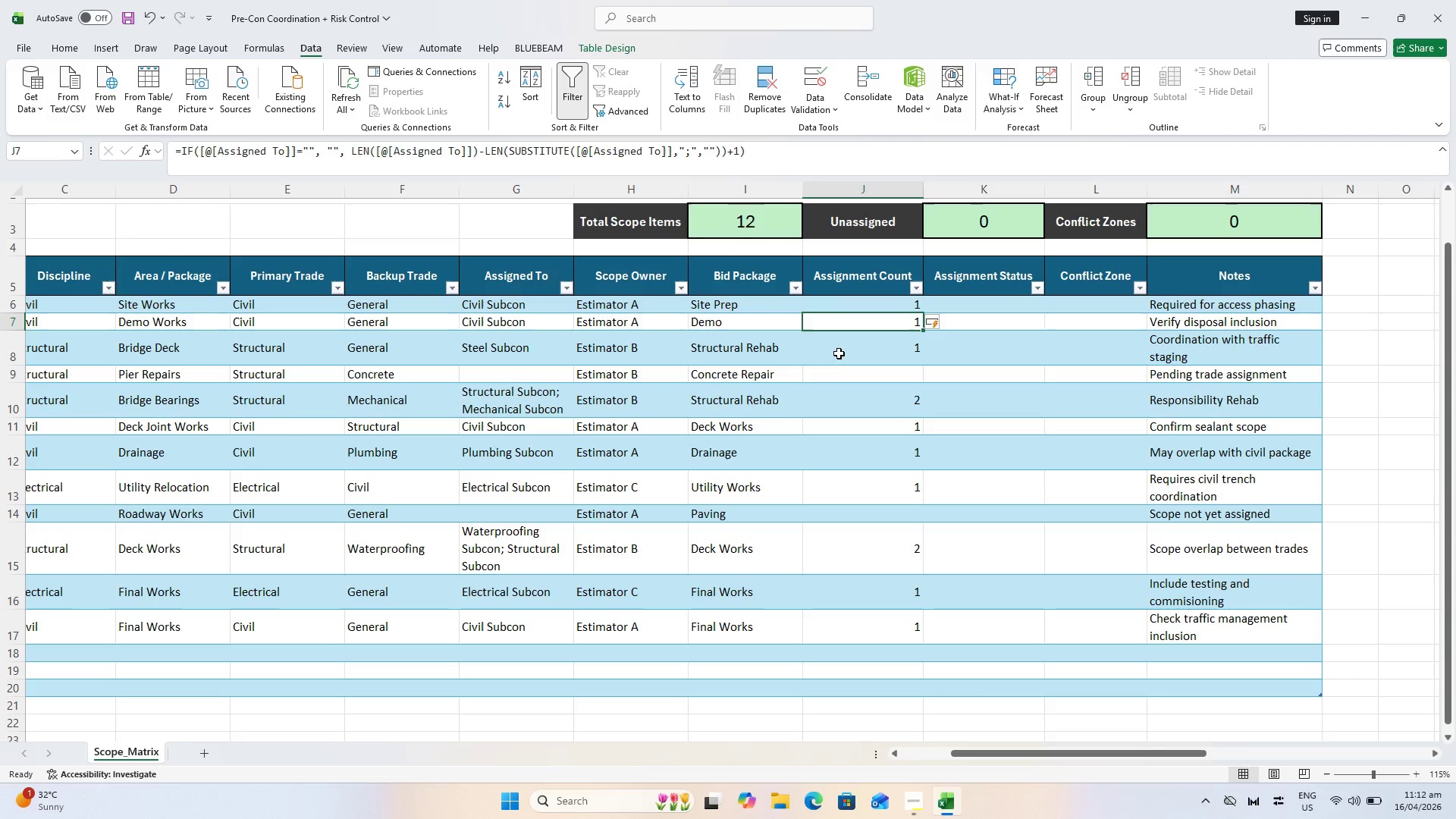 
right_click([811, 369])
 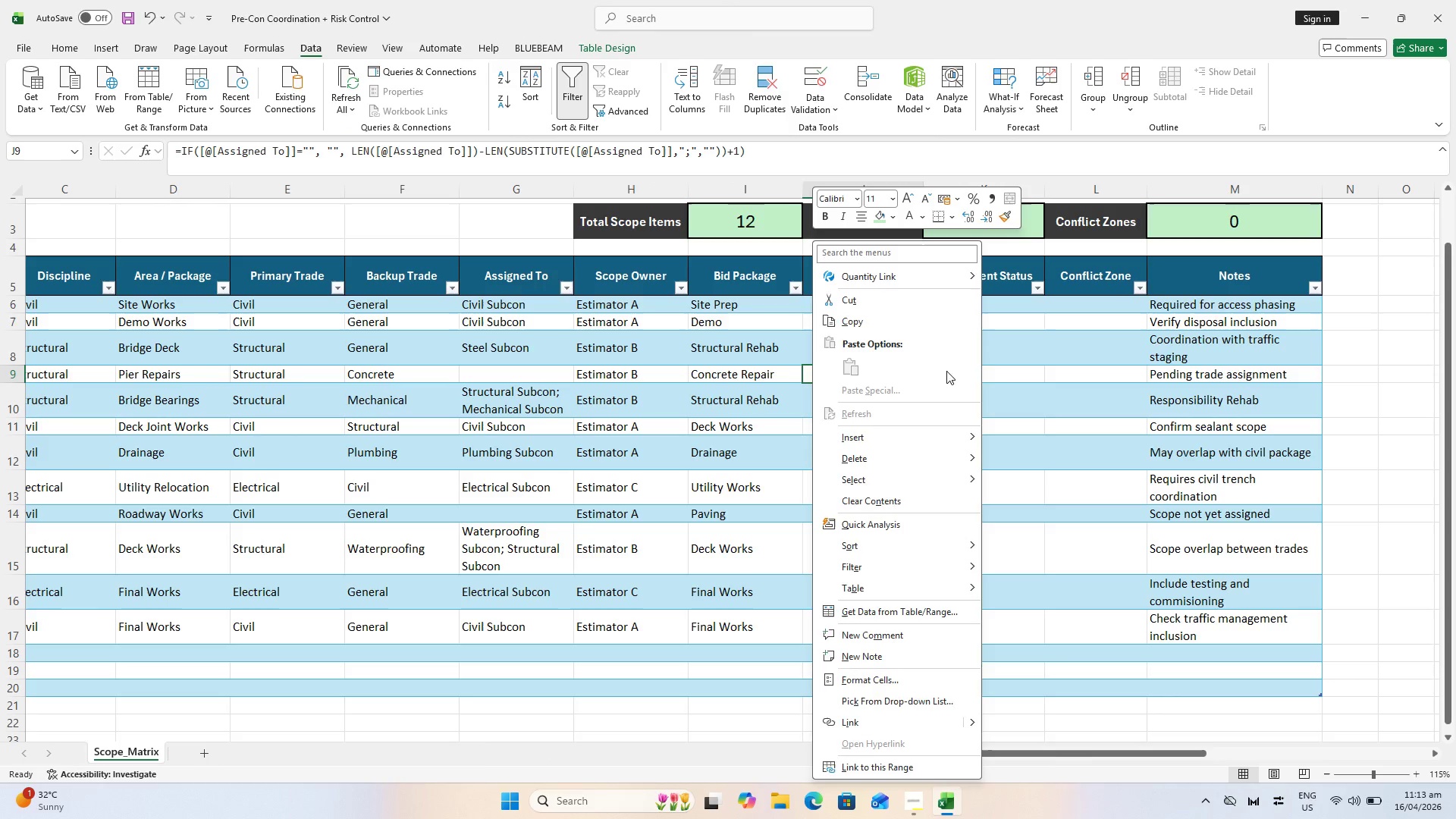 
left_click([997, 372])
 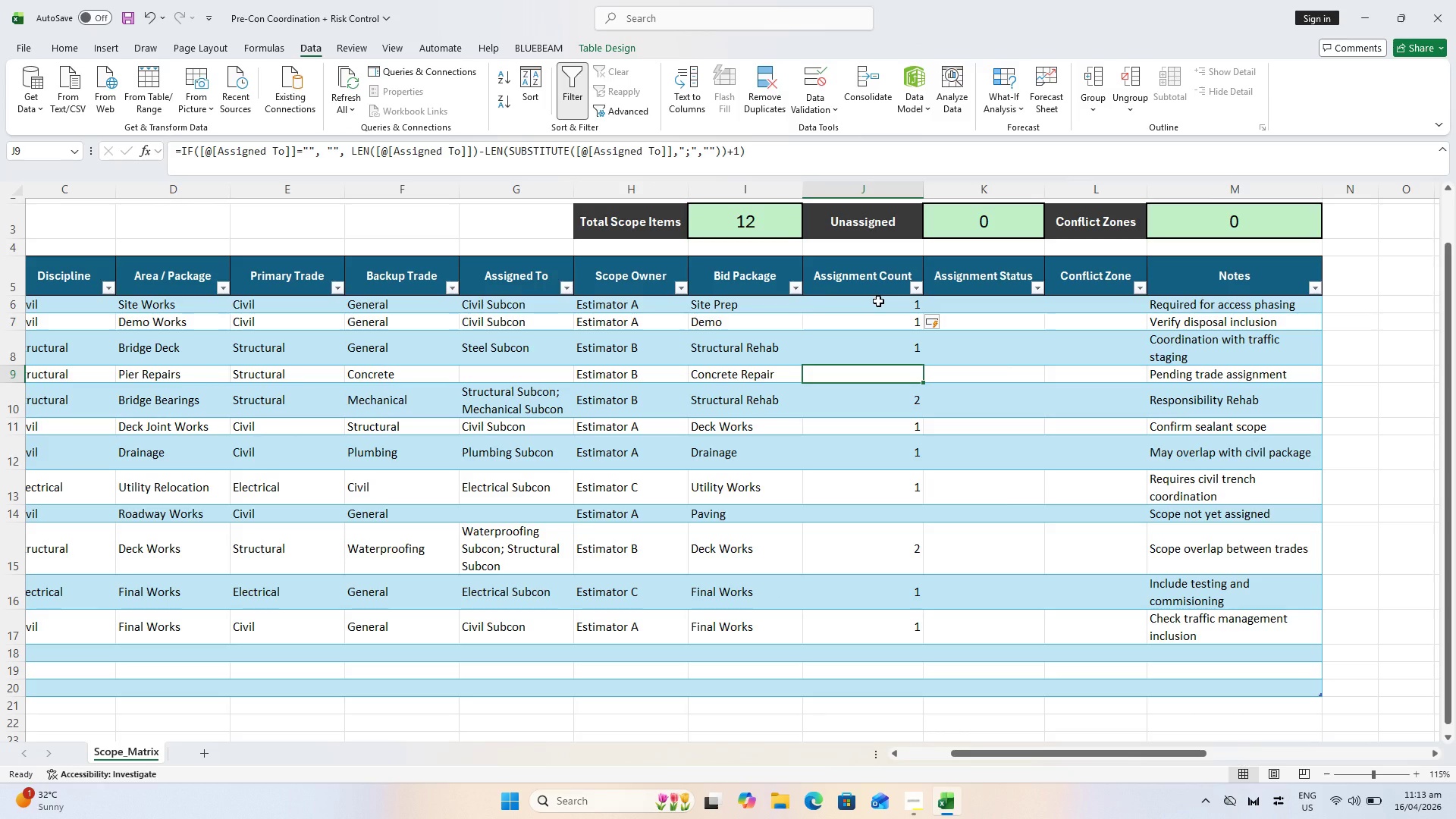 
left_click([992, 306])
 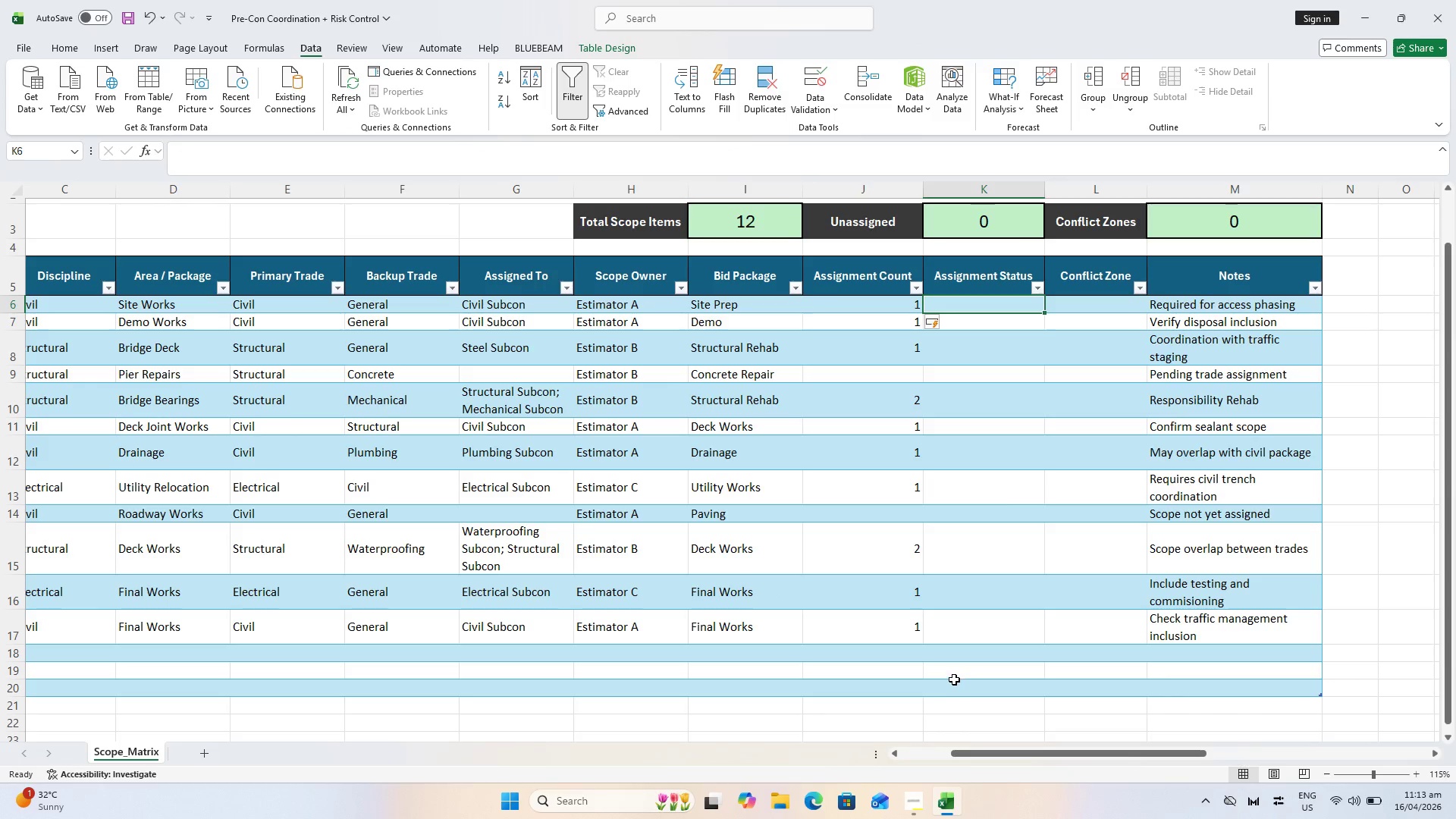 
left_click([885, 674])
 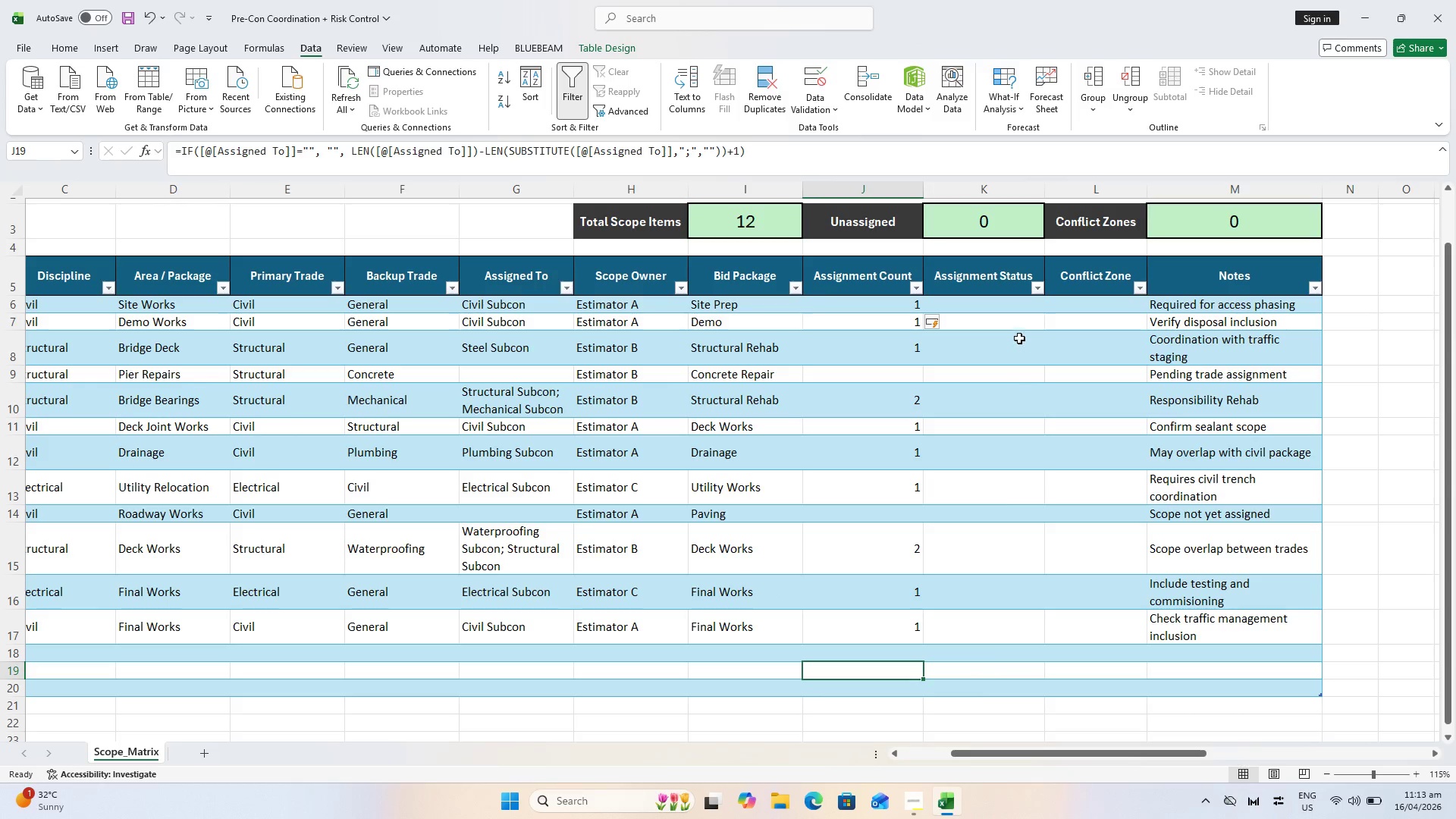 
left_click([1005, 305])